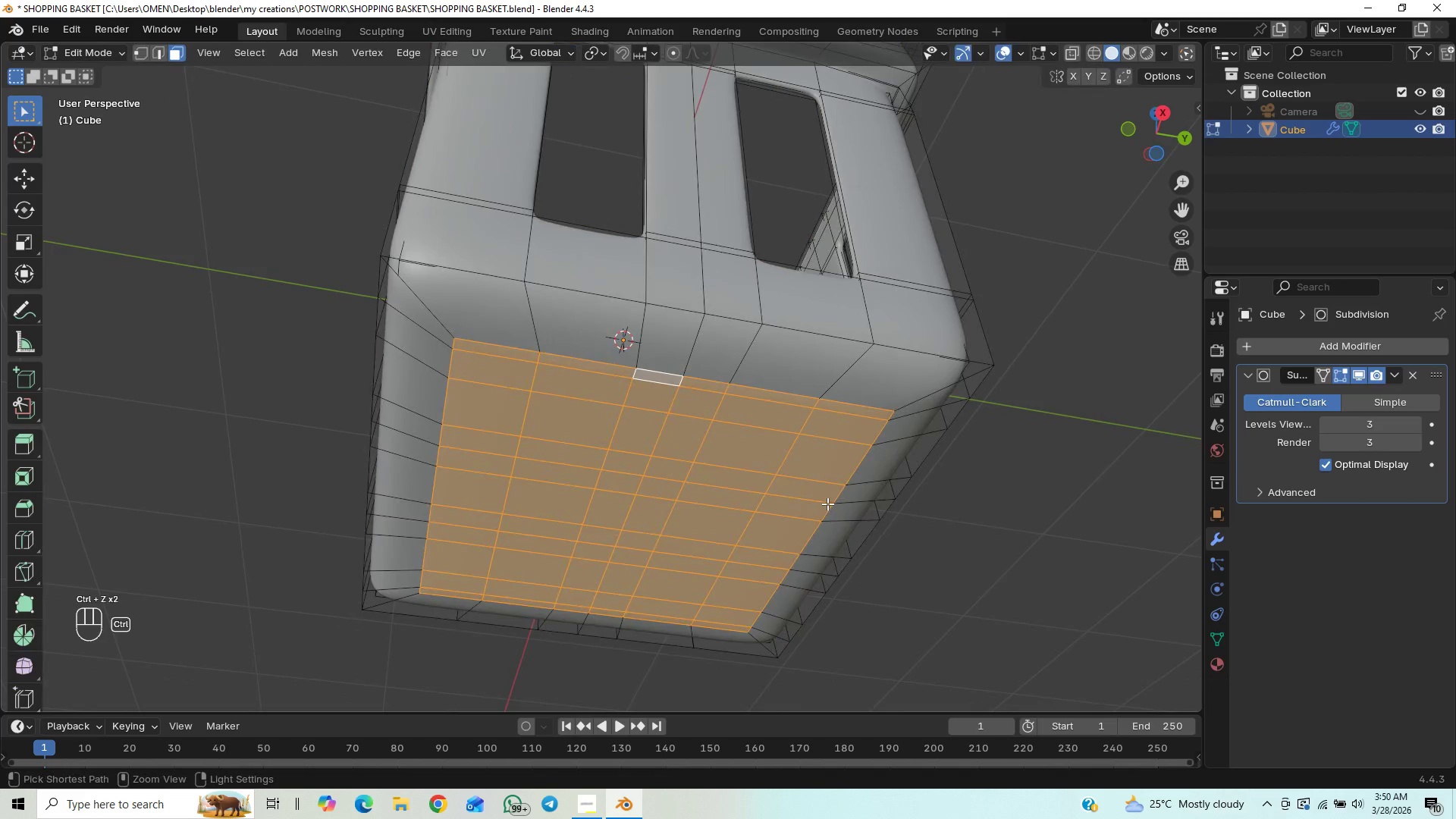 
key(Control+Z)
 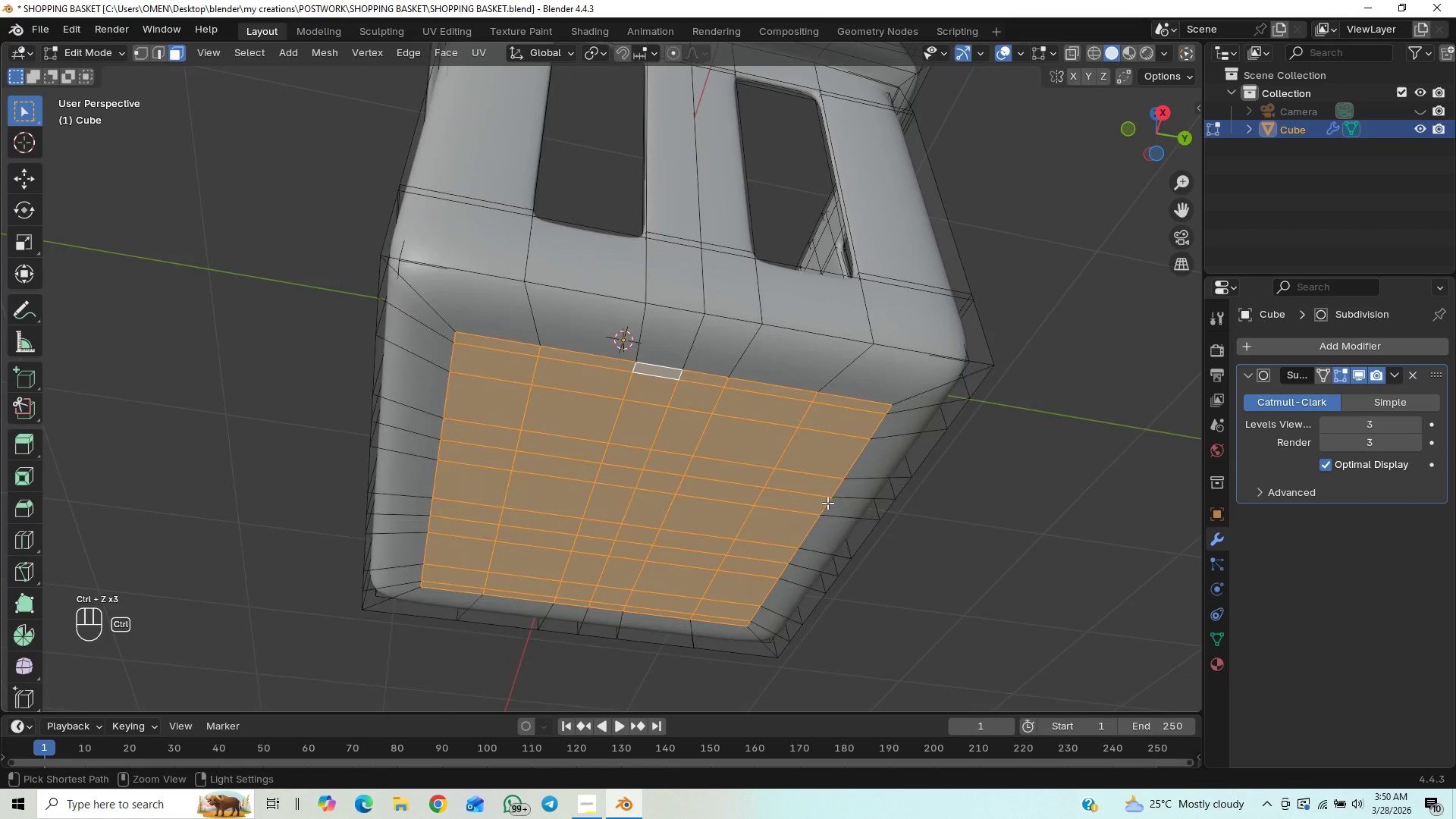 
key(Control+Z)
 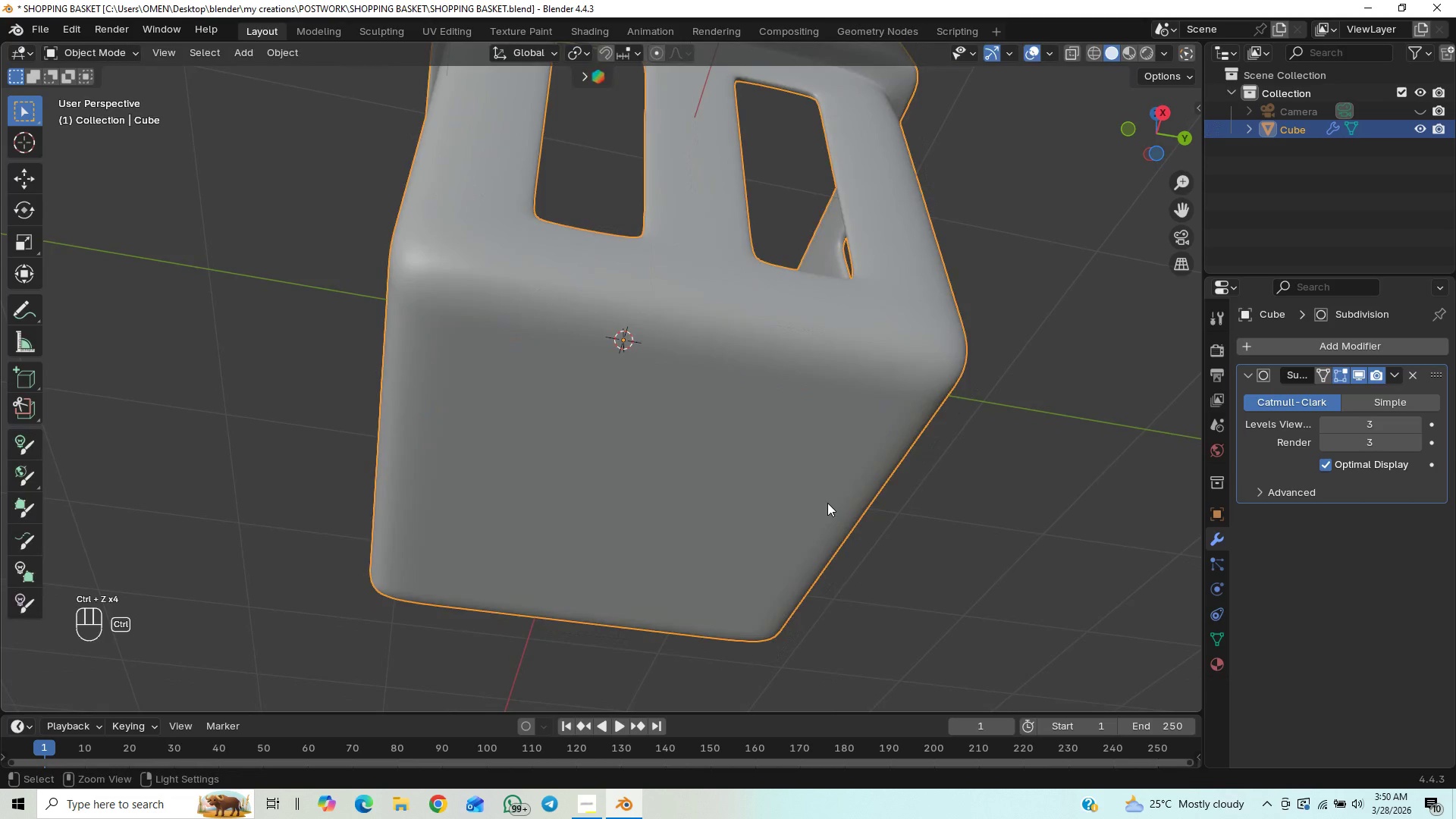 
key(Control+Z)
 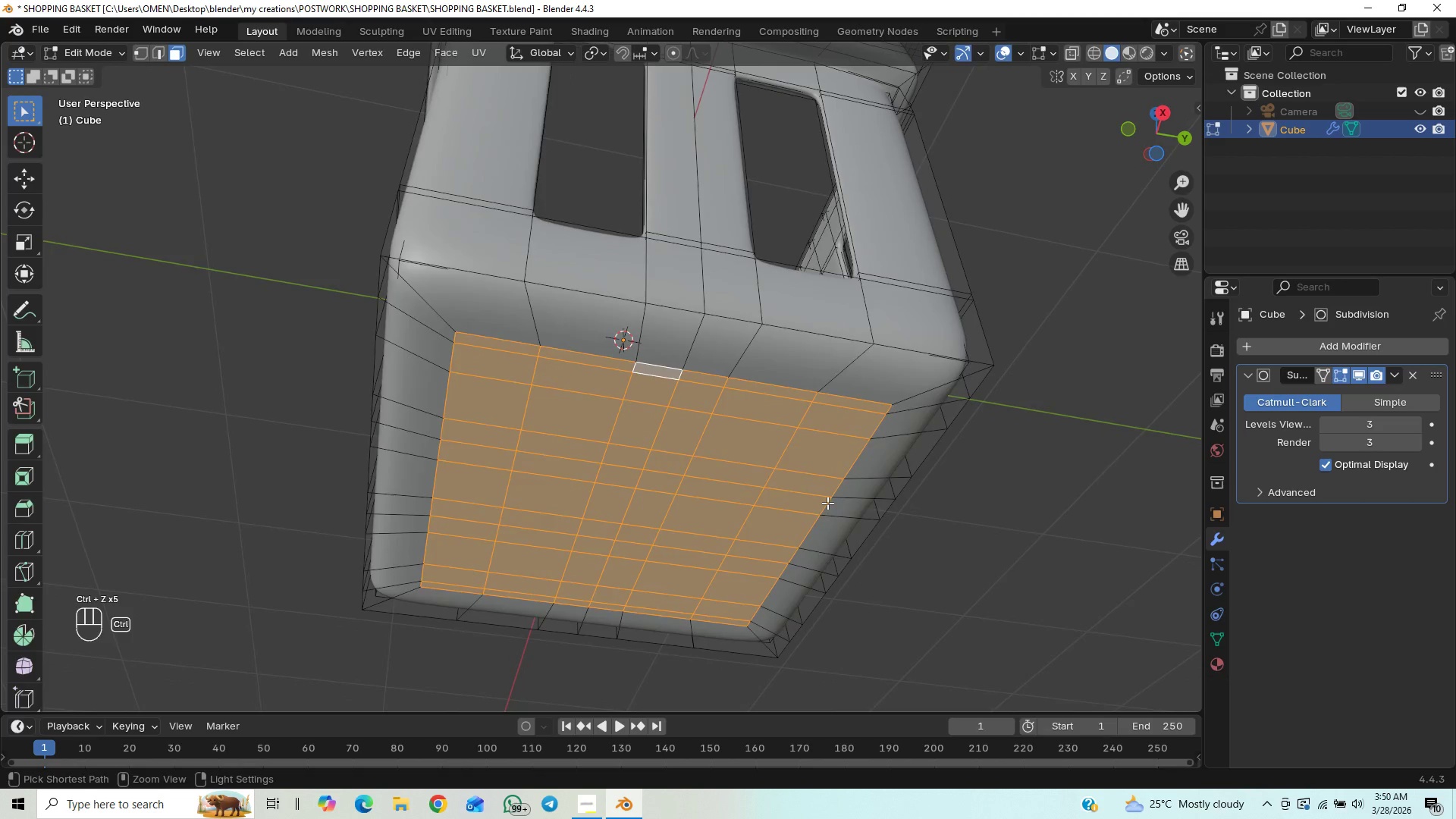 
key(Control+Z)
 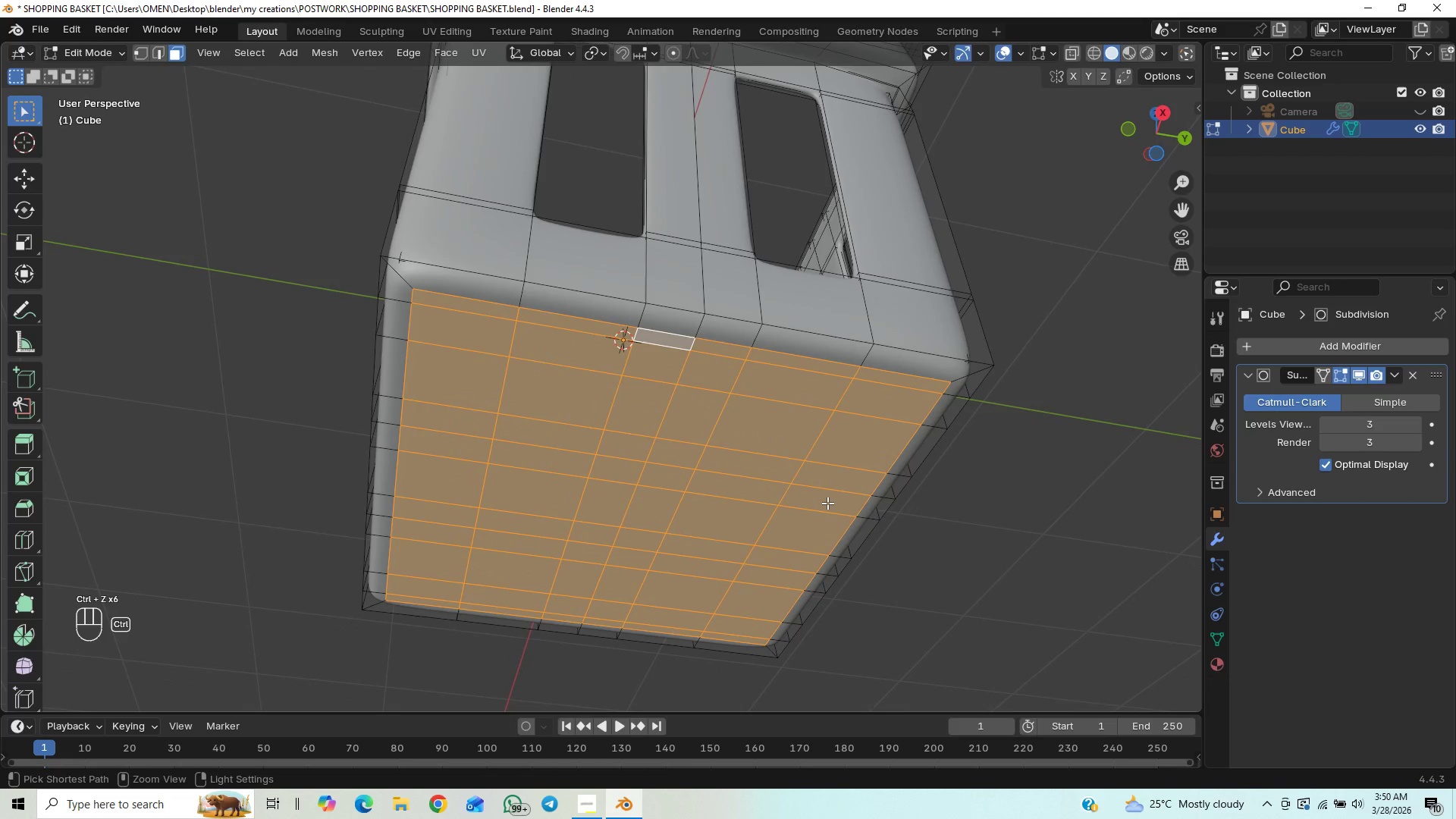 
key(Control+Z)
 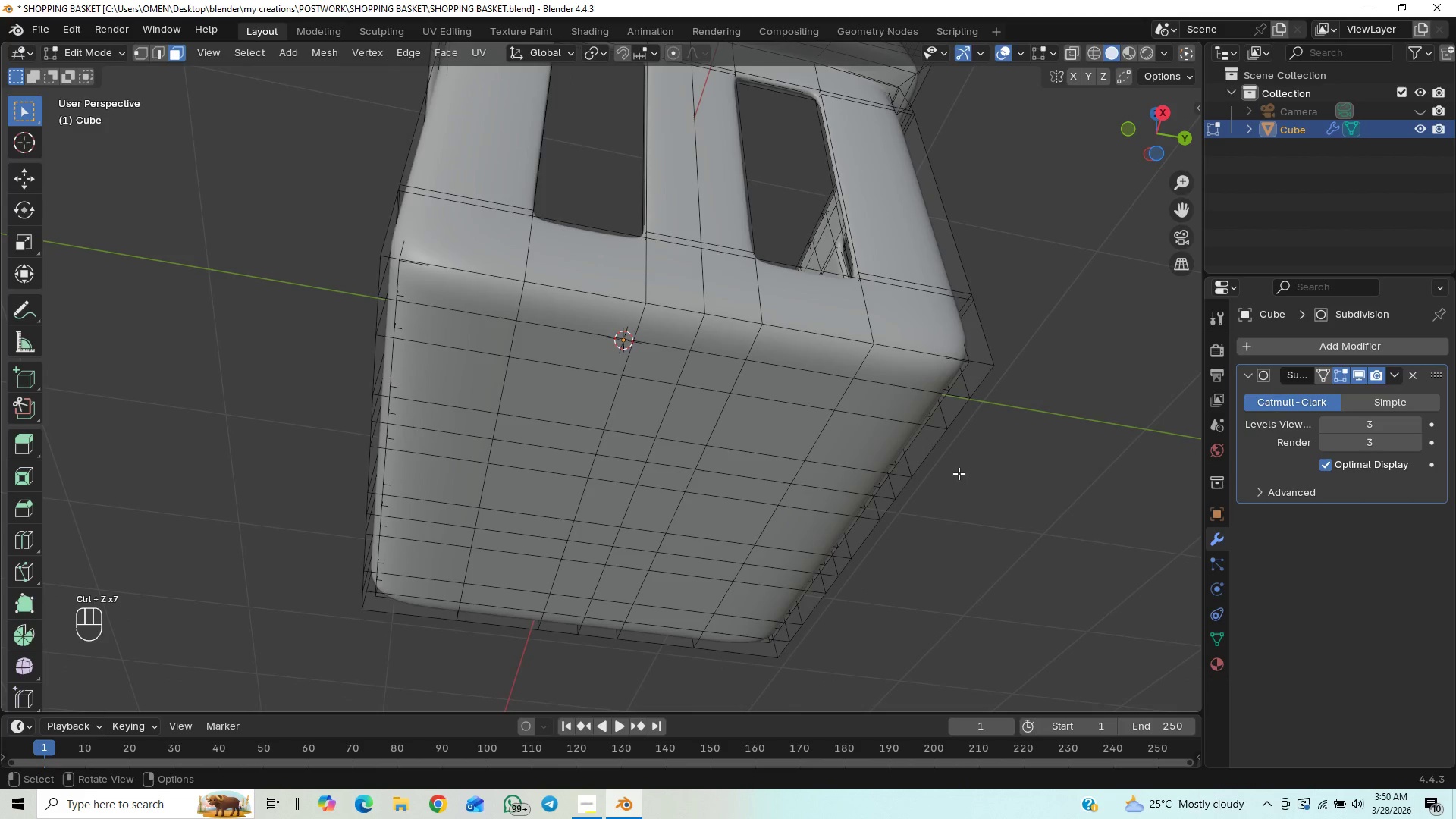 
key(Tab)
 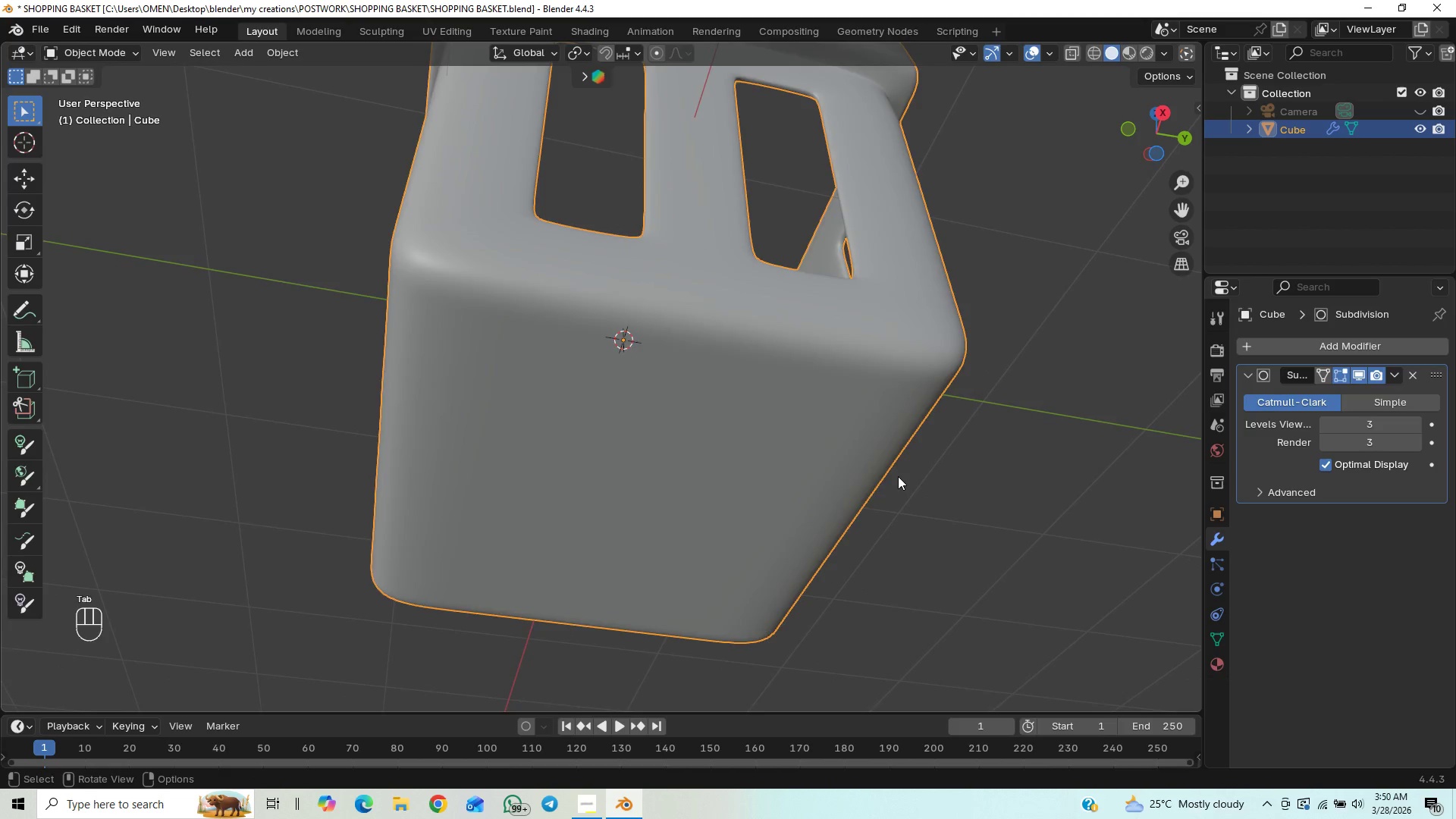 
scroll: coordinate [898, 476], scroll_direction: down, amount: 1.0
 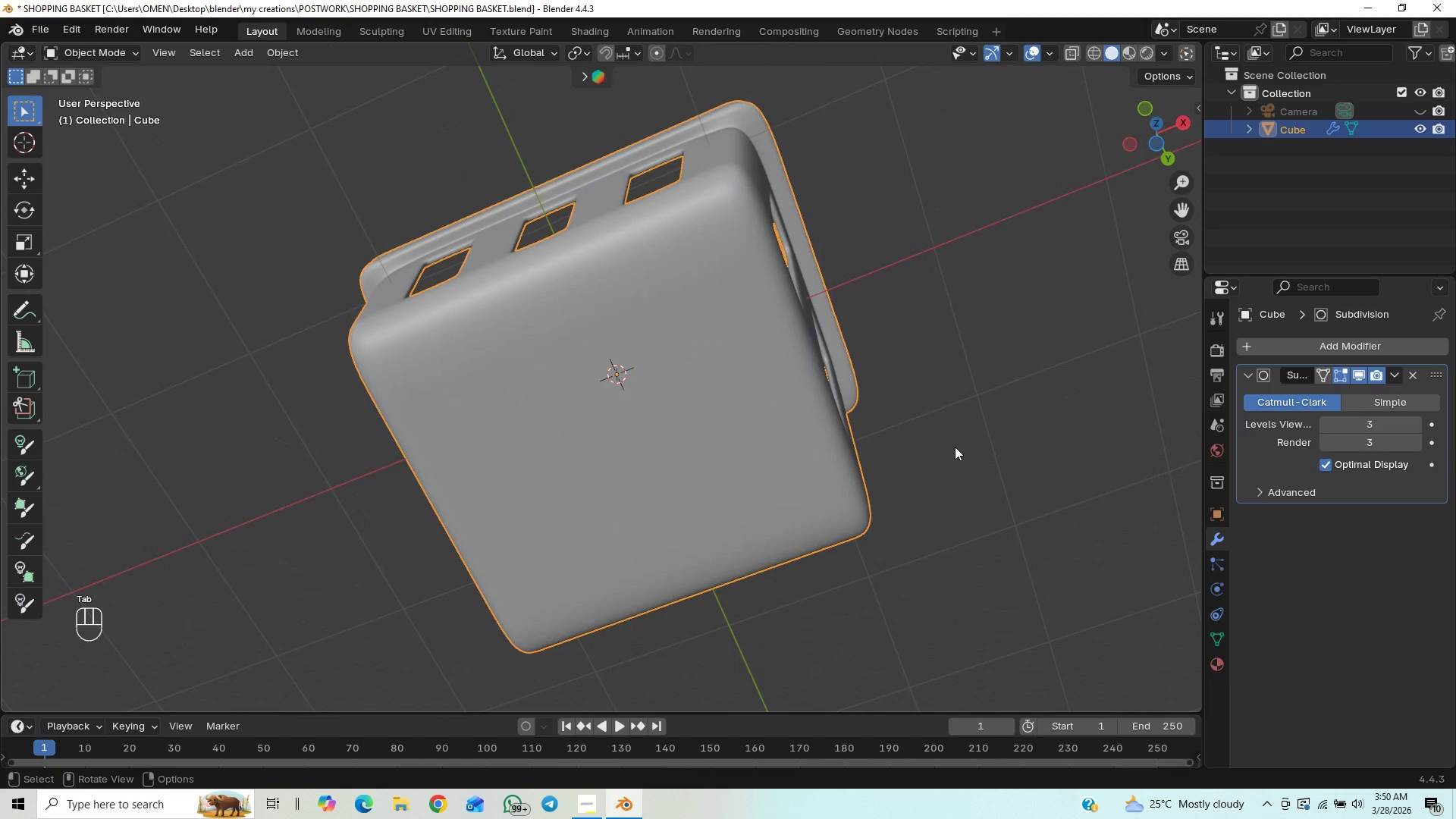 
key(Tab)
 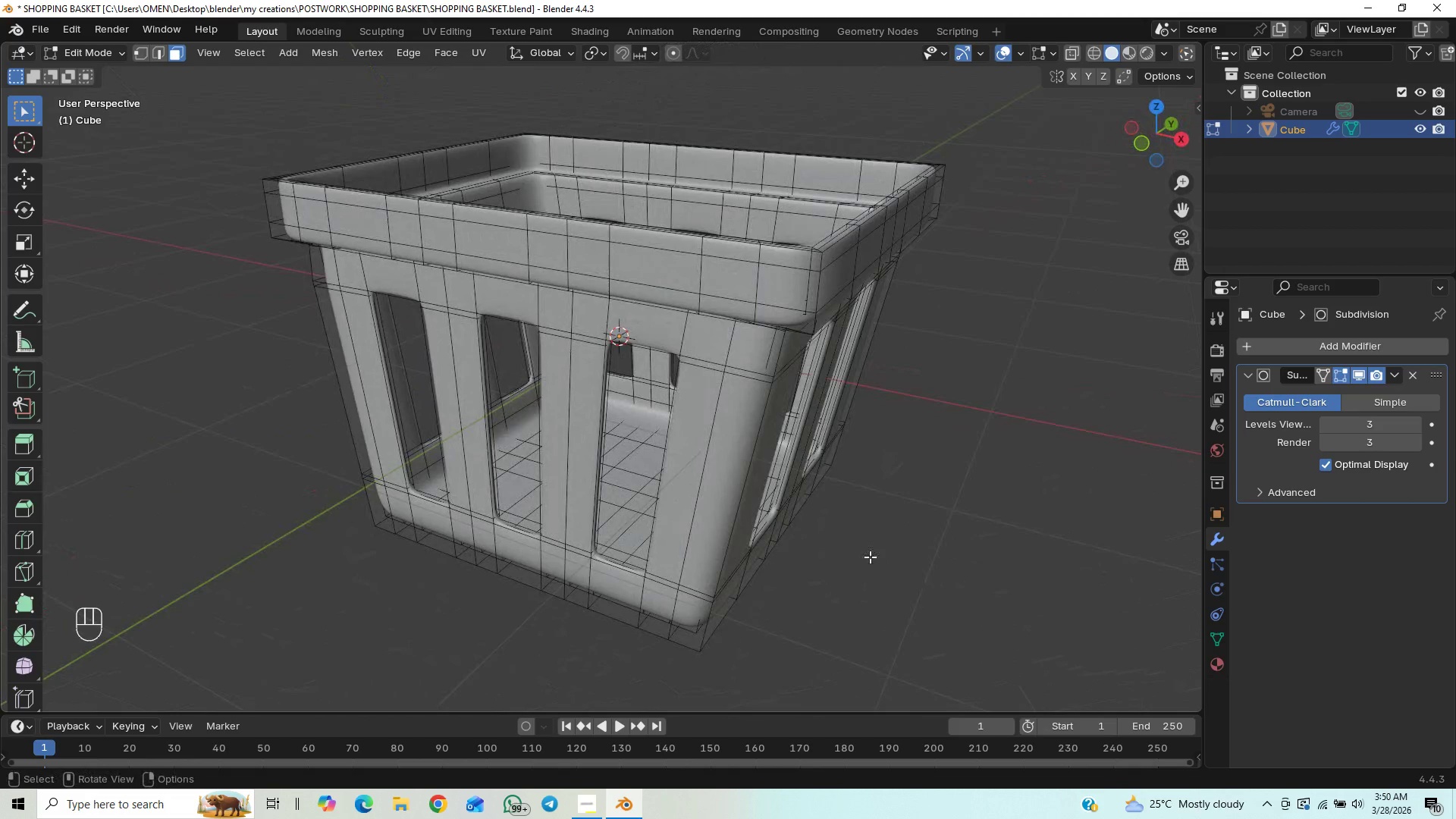 
wait(10.44)
 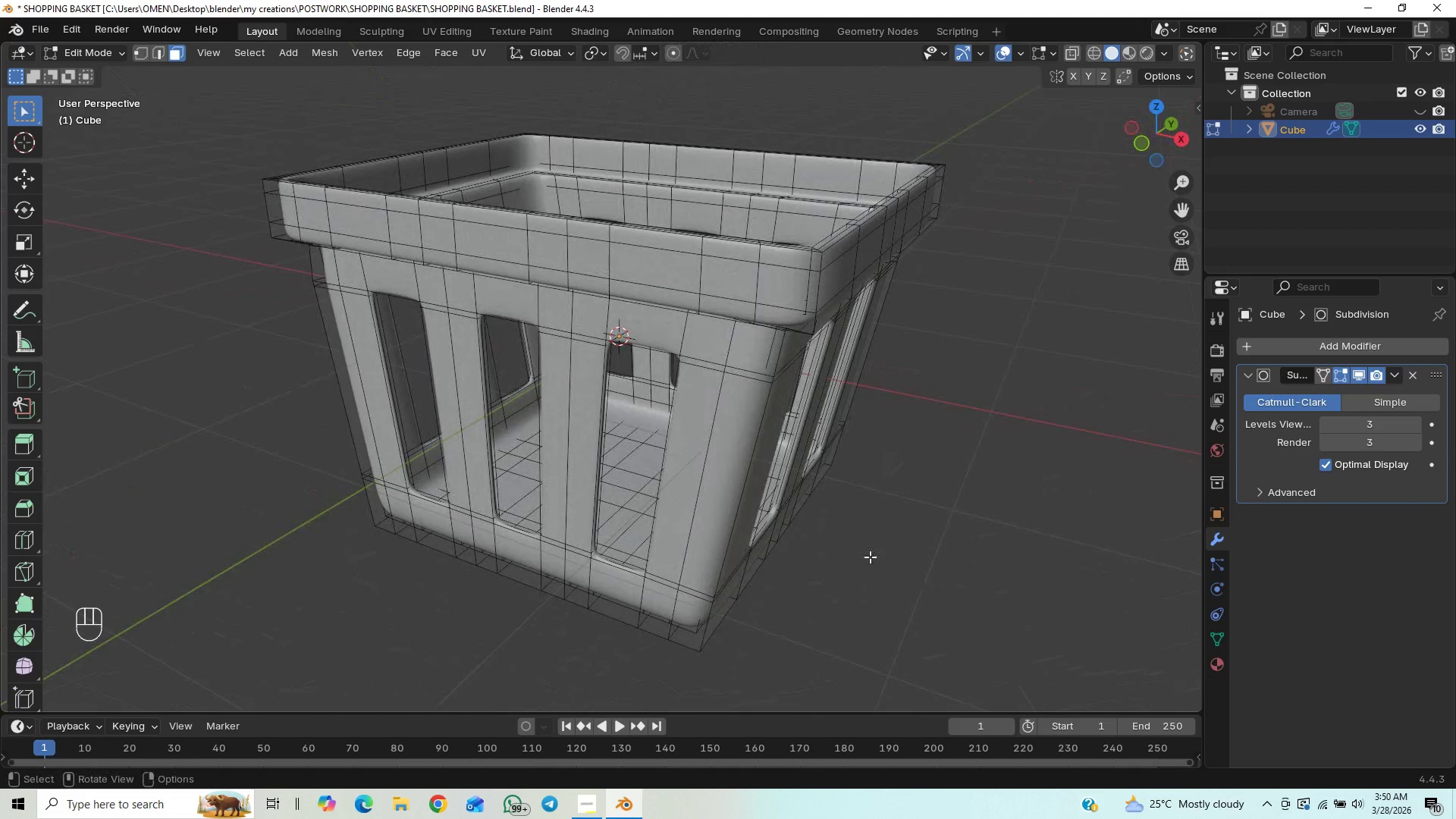 
key(2)
 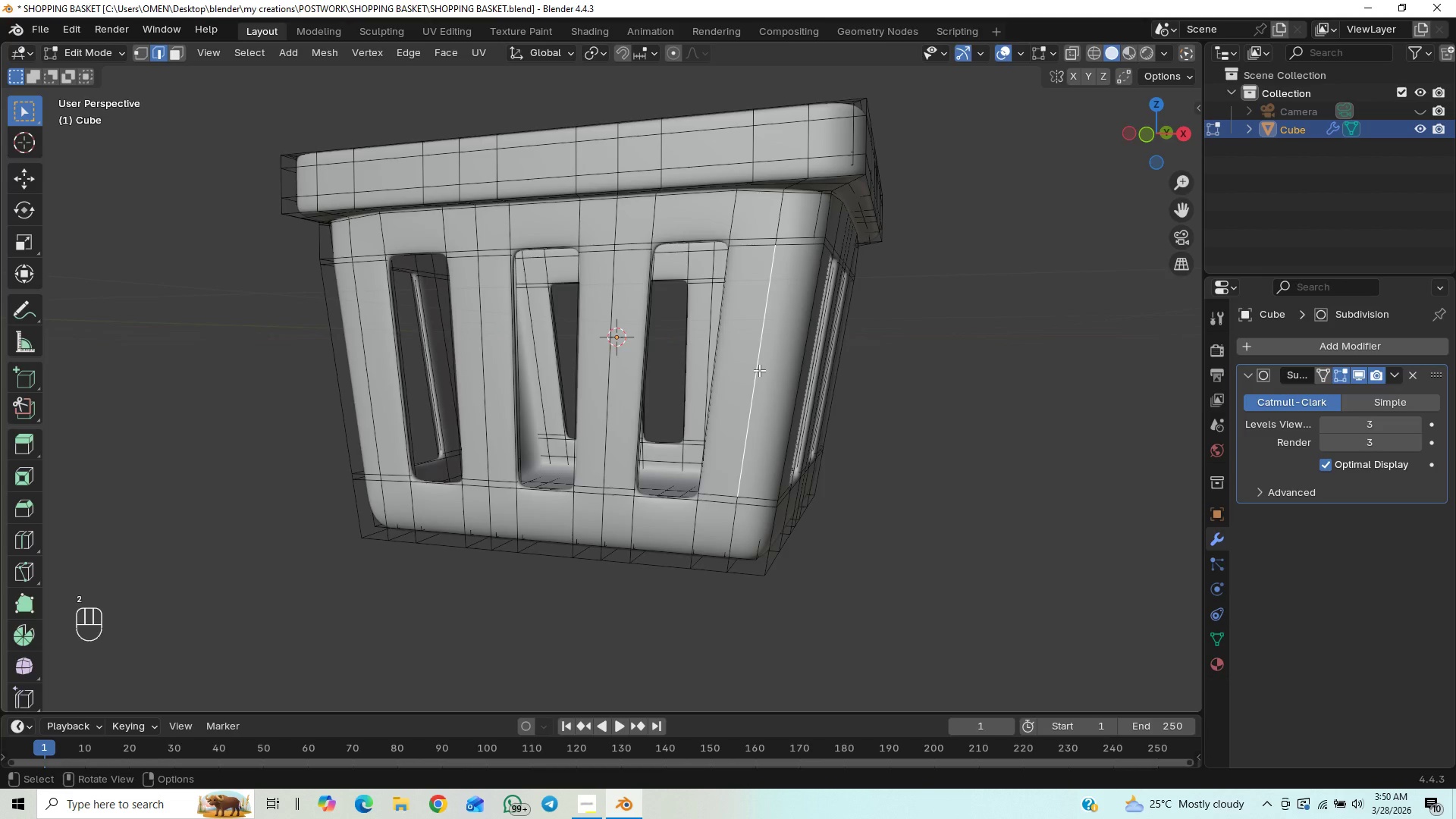 
hold_key(key=AltLeft, duration=0.73)
 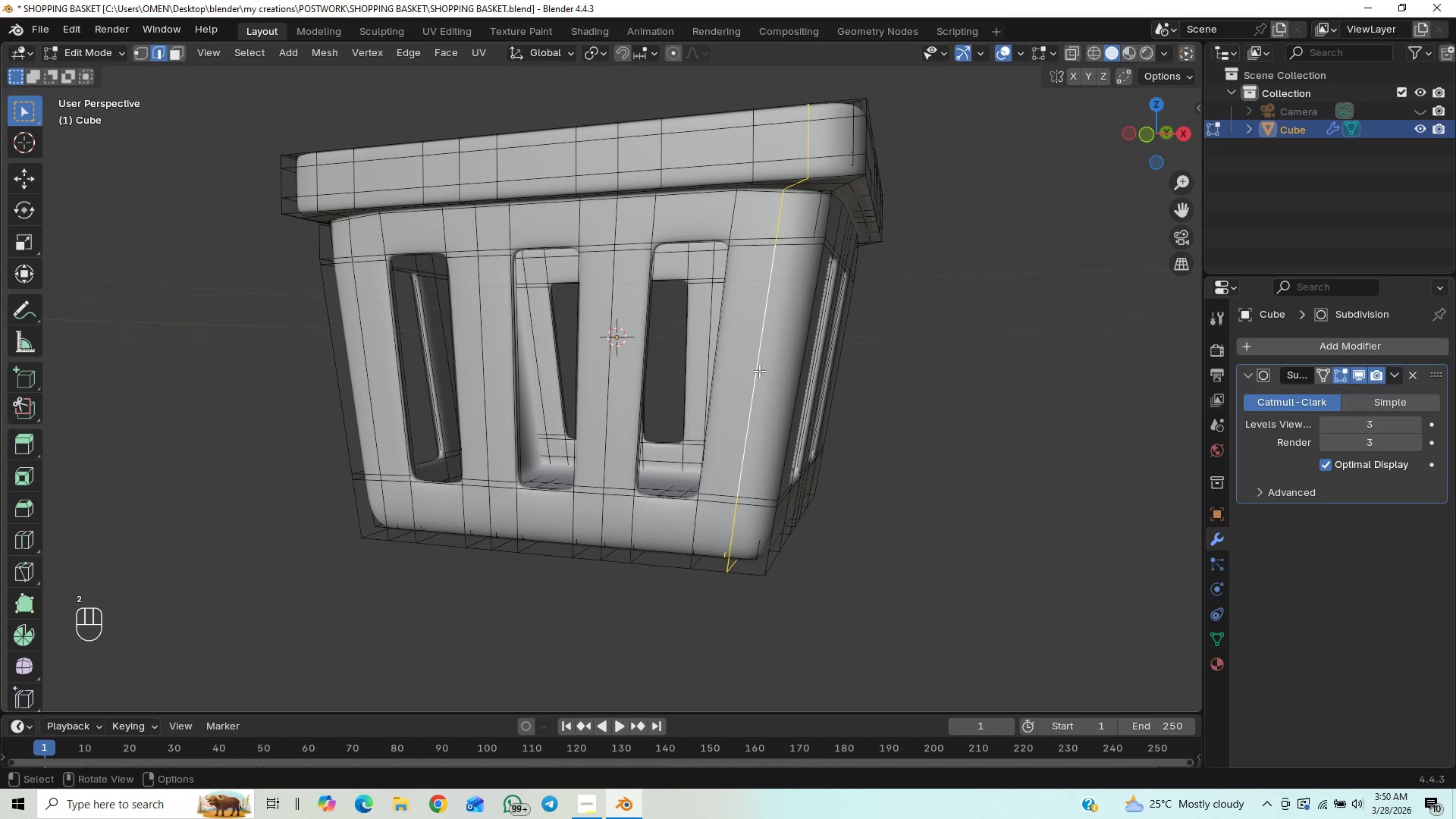 
key(Control+X)
 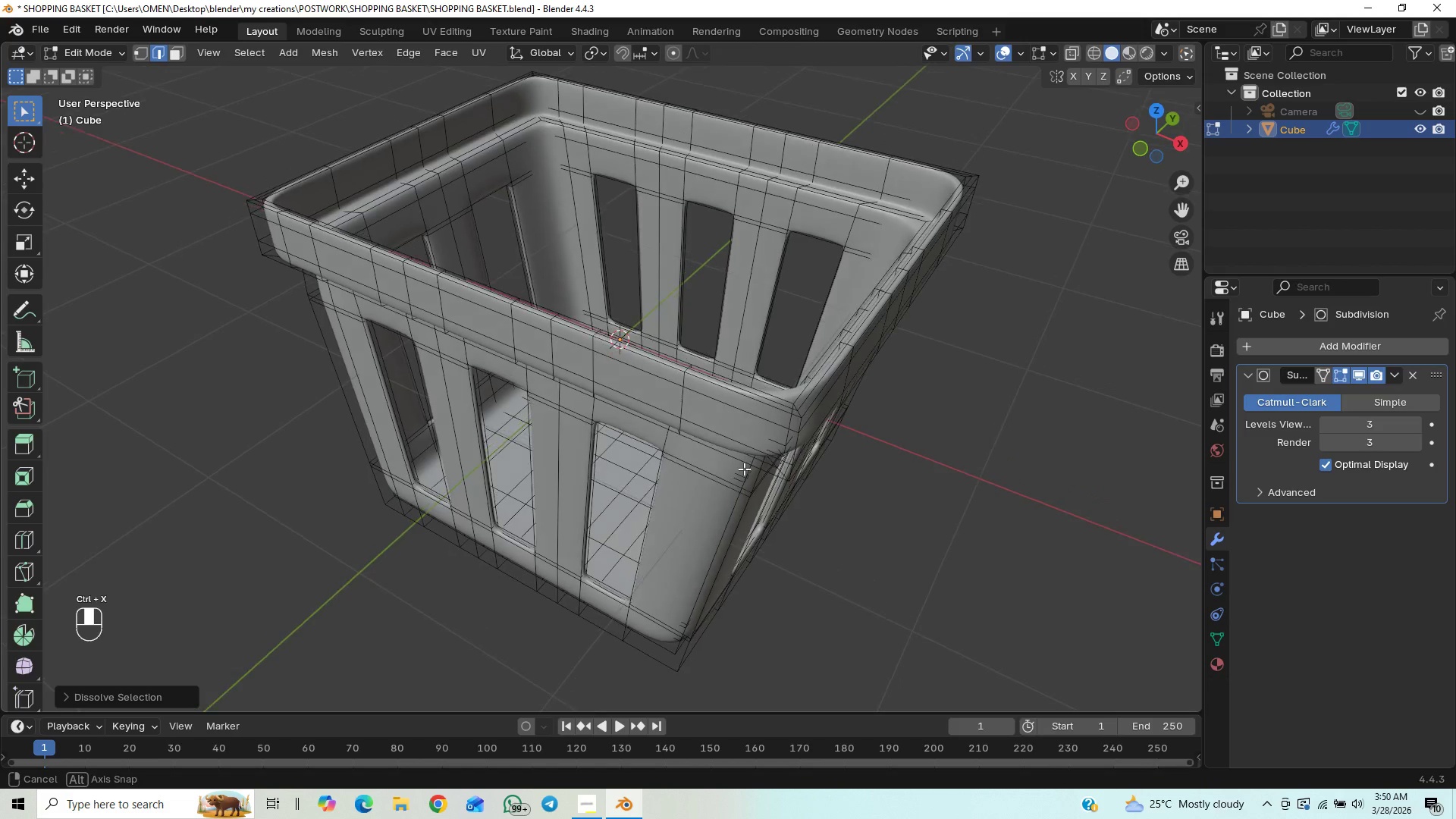 
key(Tab)
 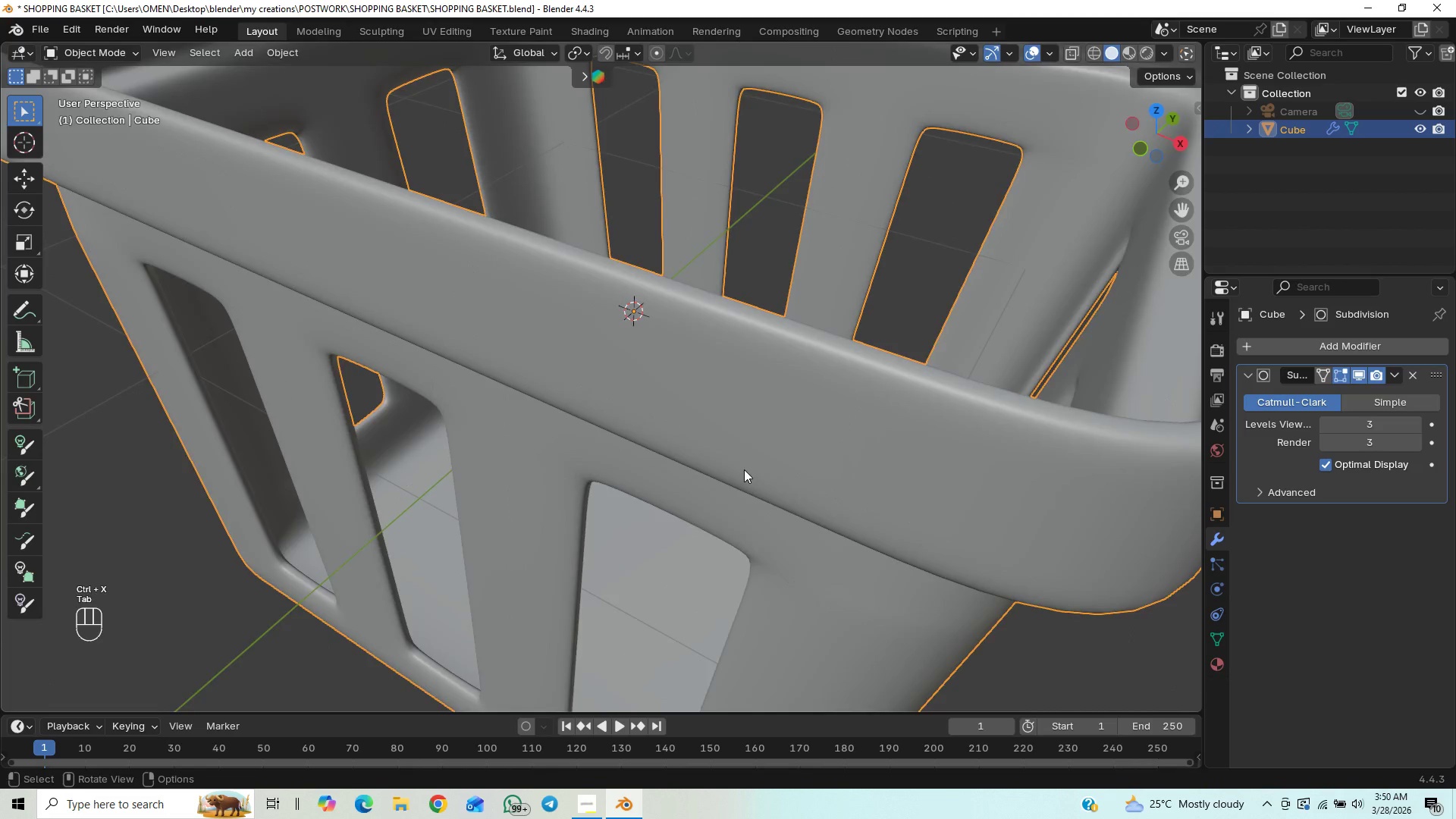 
scroll: coordinate [744, 469], scroll_direction: up, amount: 3.0
 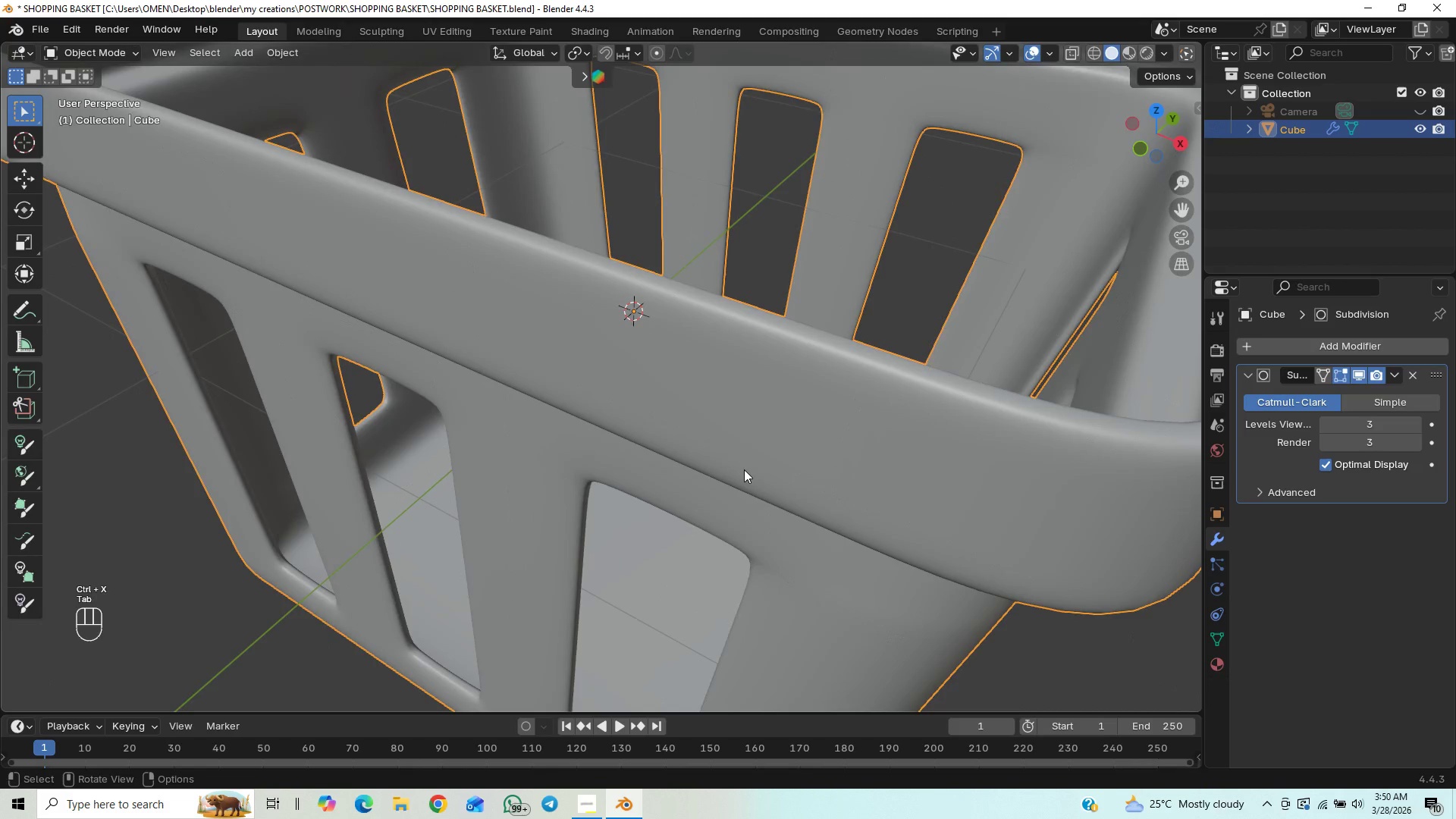 
scroll: coordinate [744, 469], scroll_direction: down, amount: 1.0
 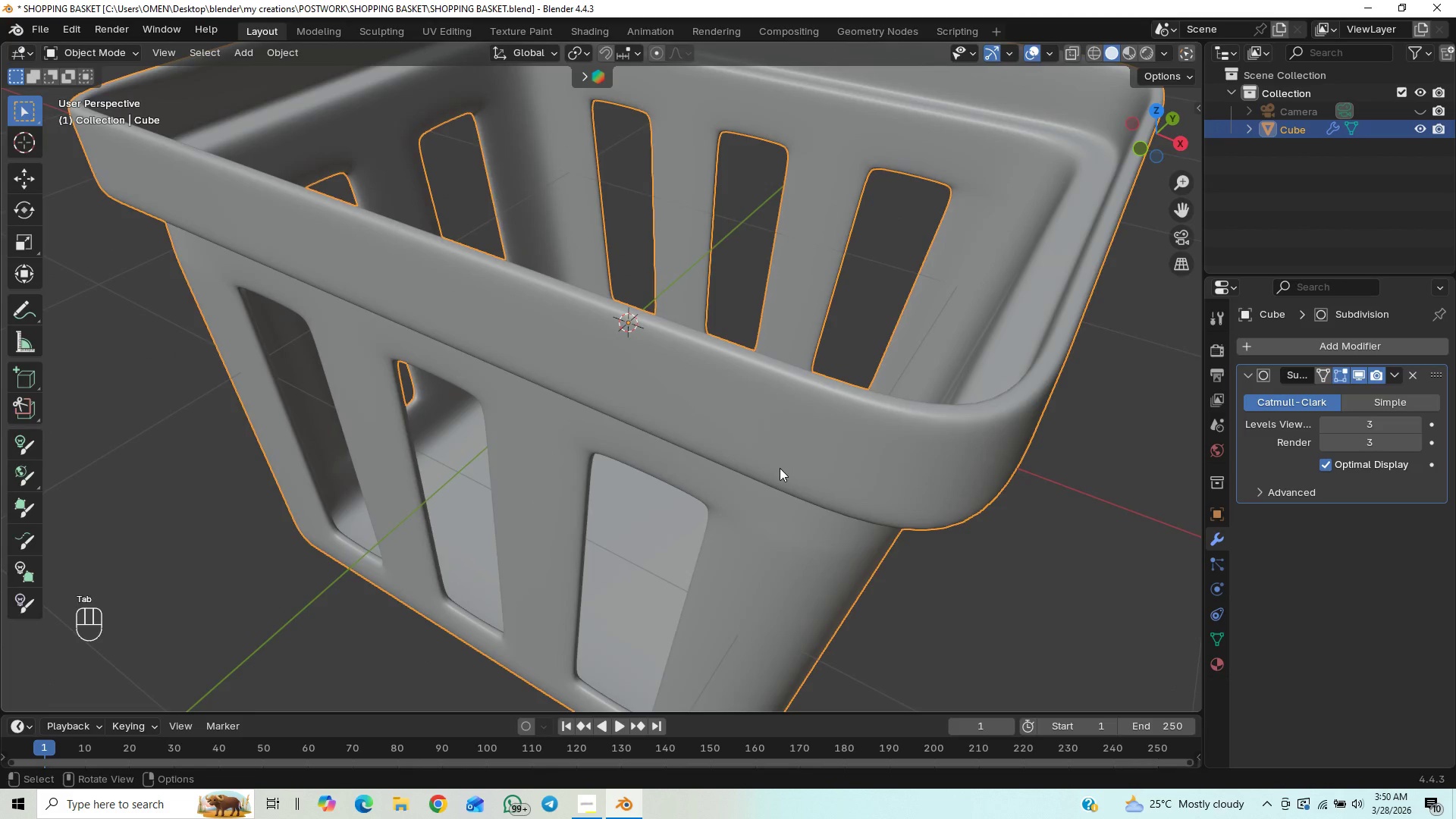 
hold_key(key=ControlLeft, duration=0.91)
 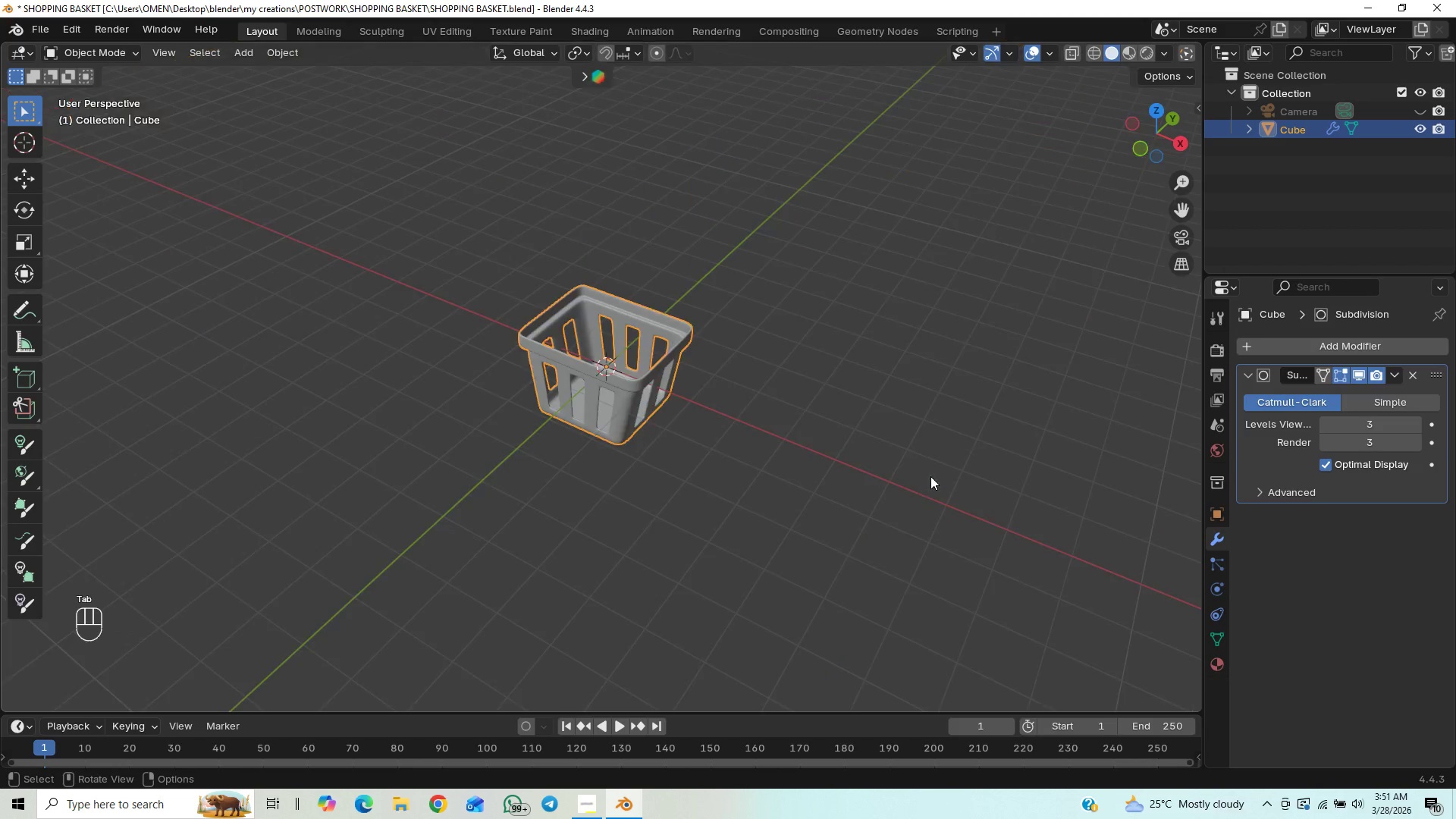 
scroll: coordinate [930, 476], scroll_direction: down, amount: 3.0
 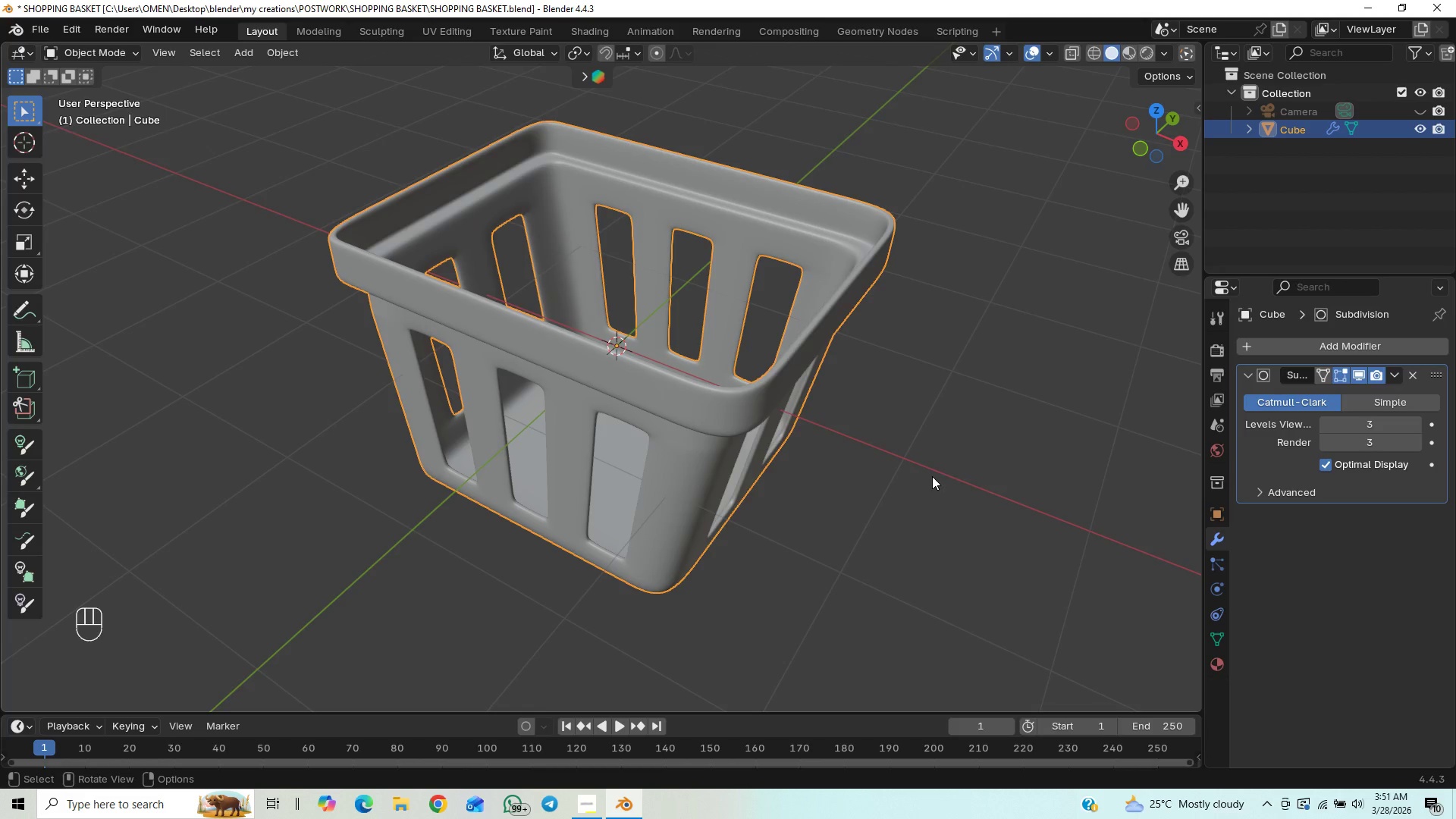 
scroll: coordinate [932, 476], scroll_direction: up, amount: 1.0
 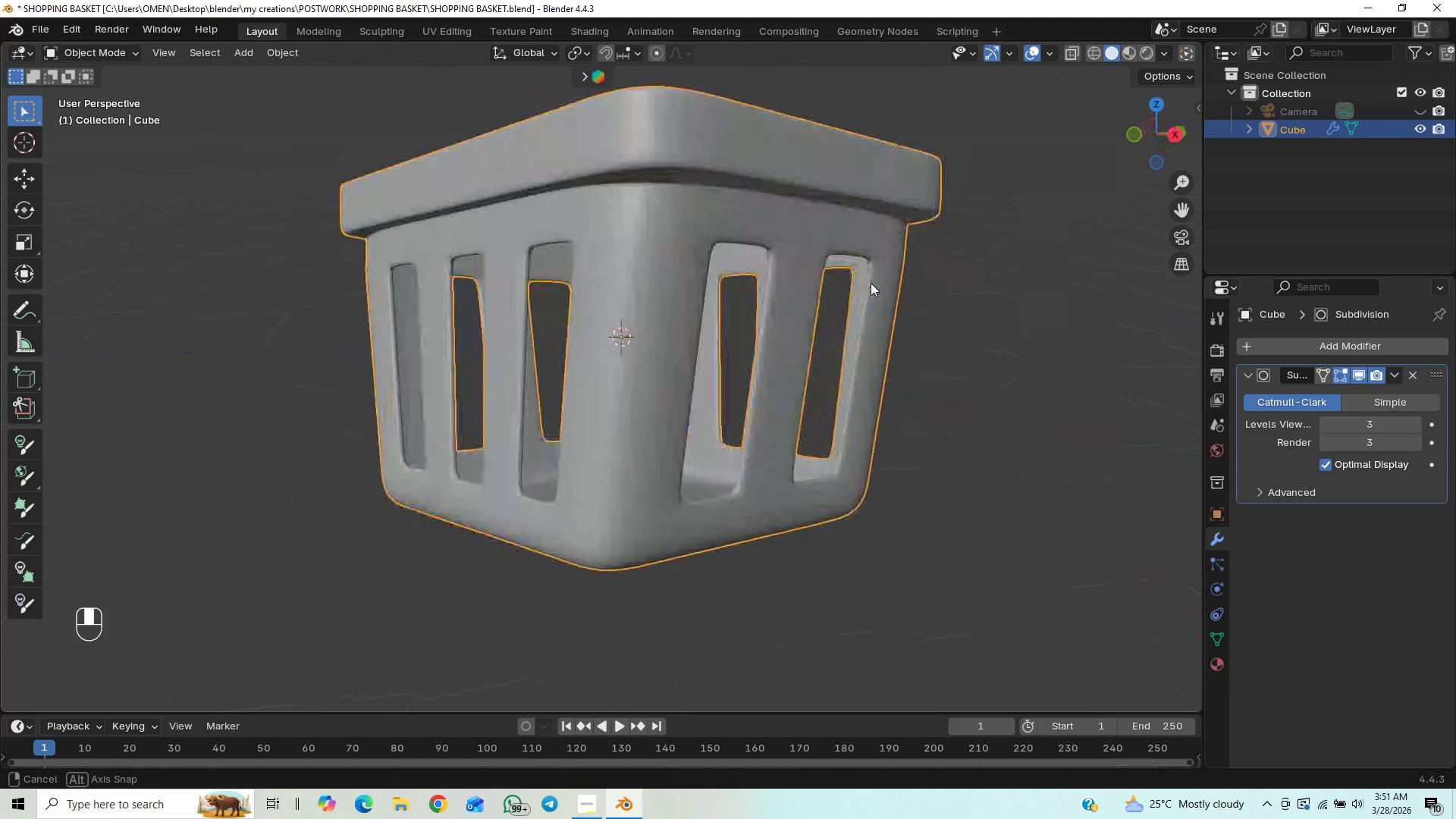 
wait(5.32)
 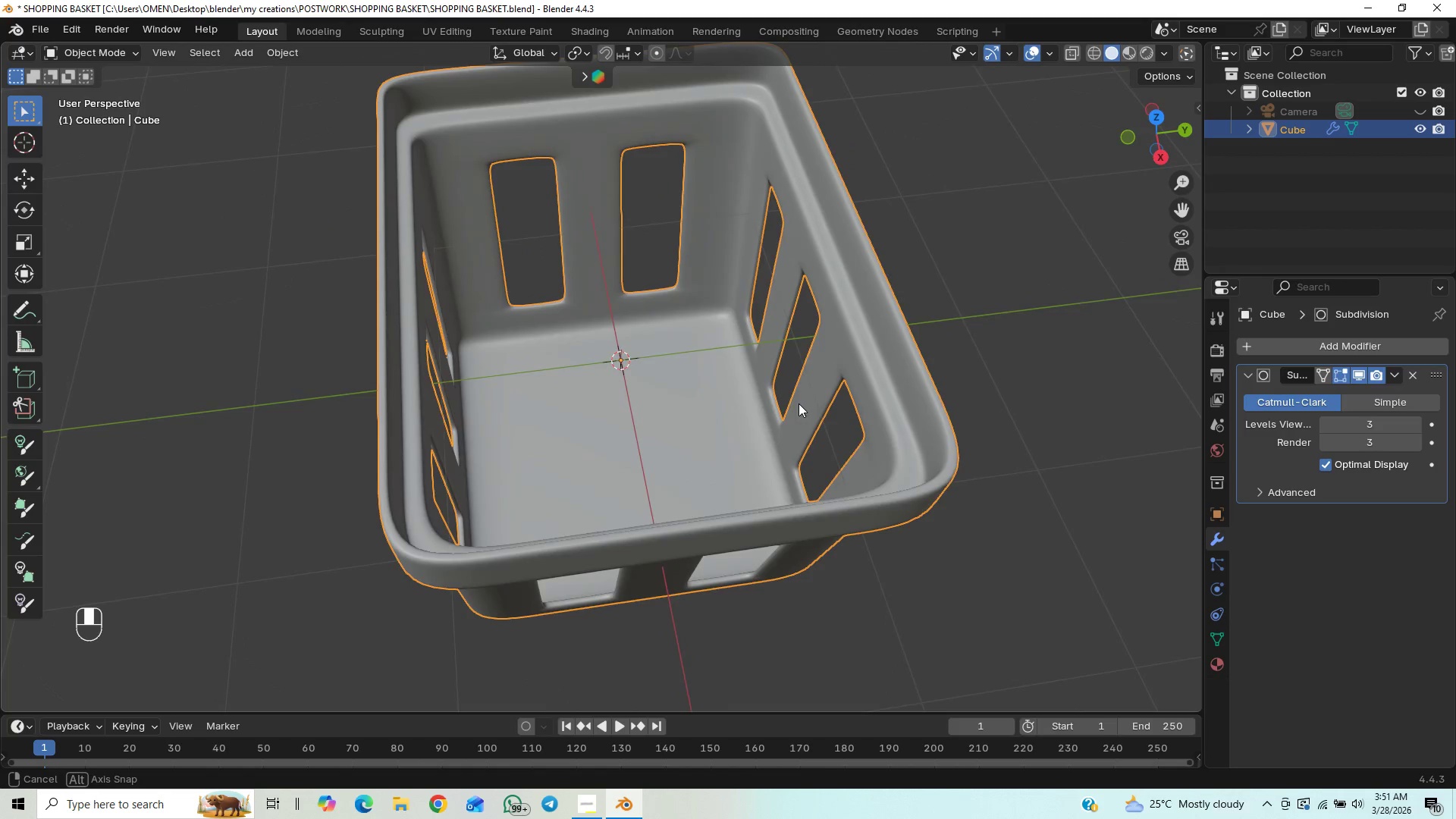 
key(Tab)
 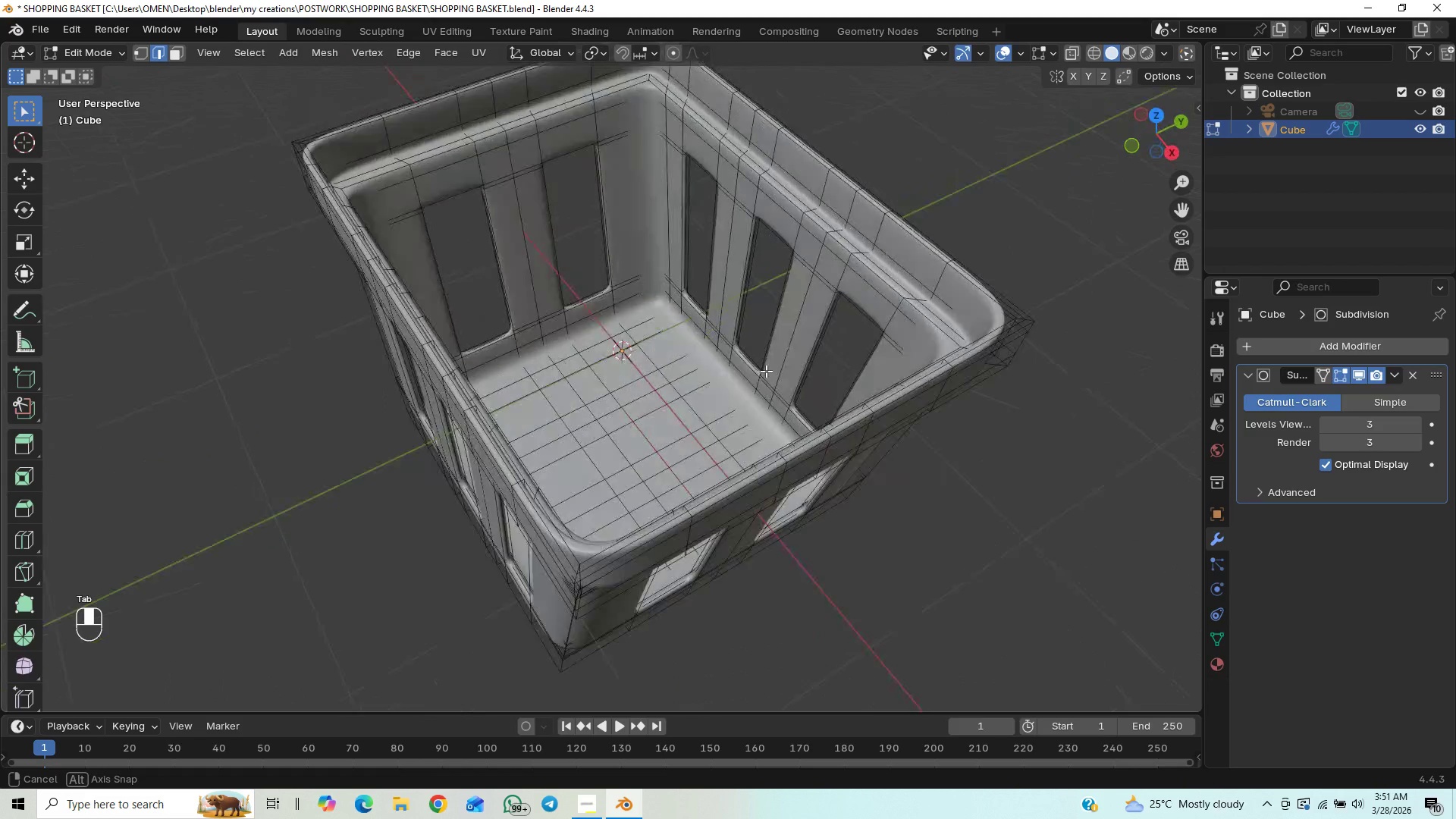 
middle_click([824, 262])
 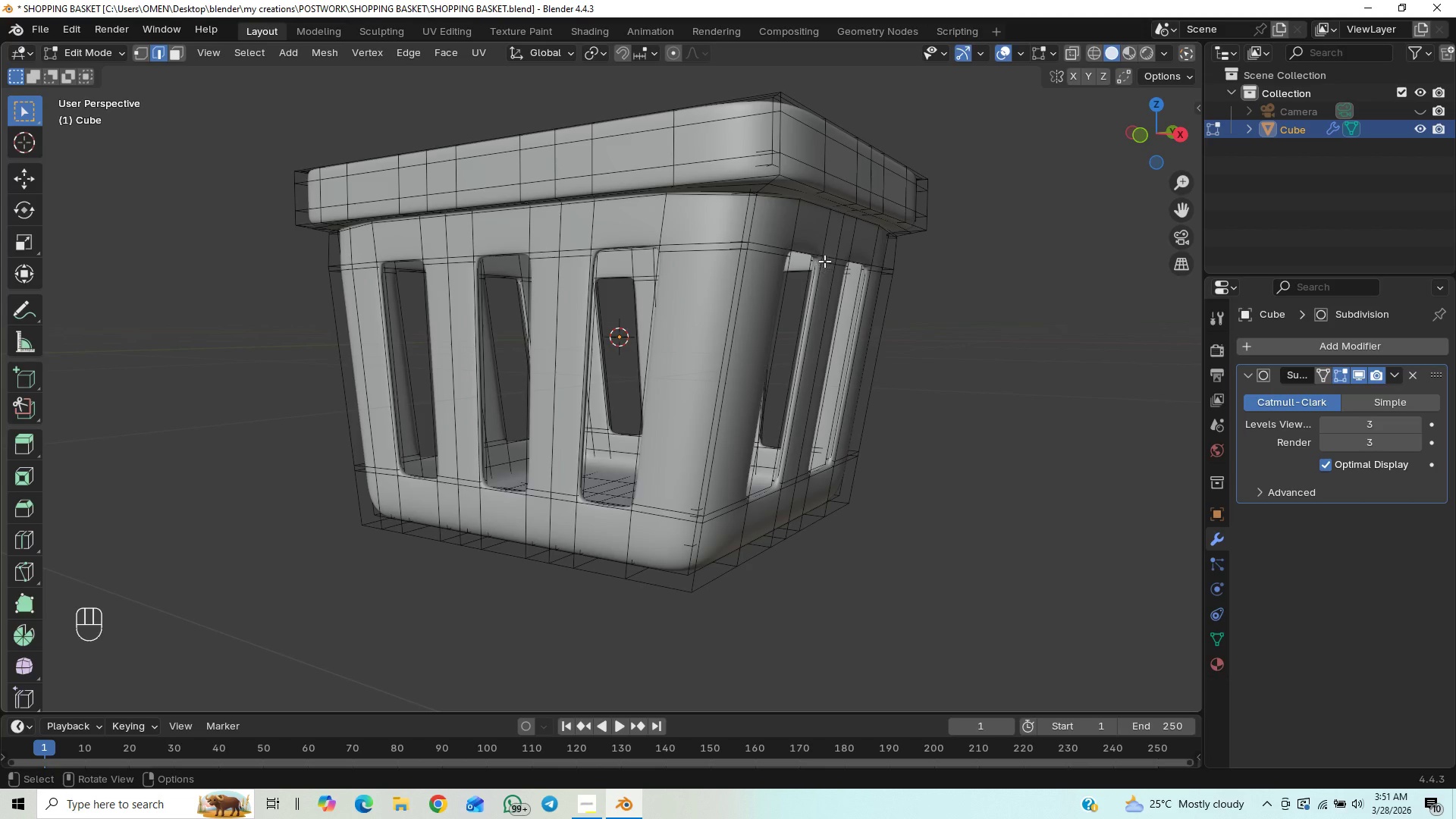 
key(Tab)
 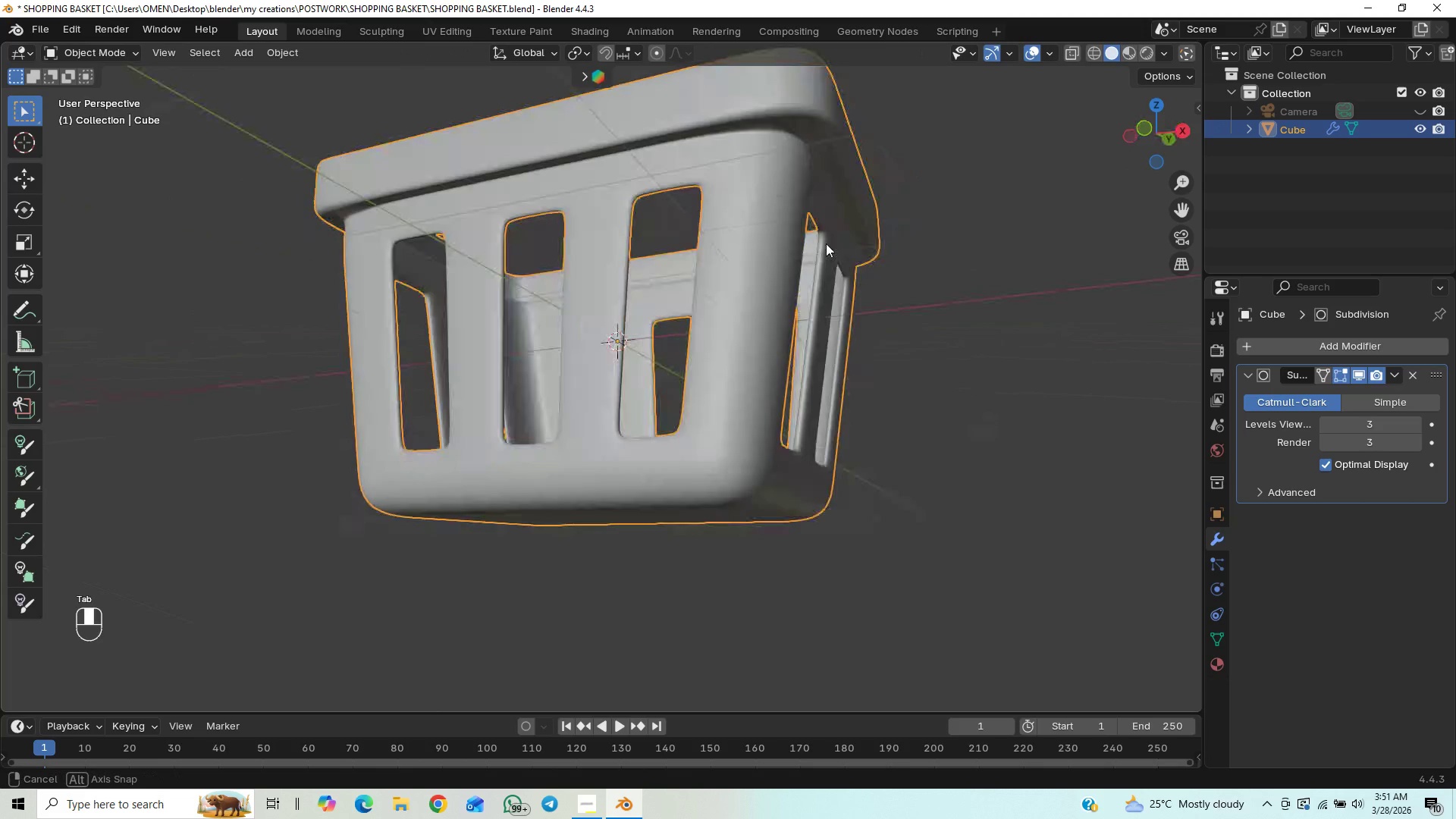 
key(Tab)
 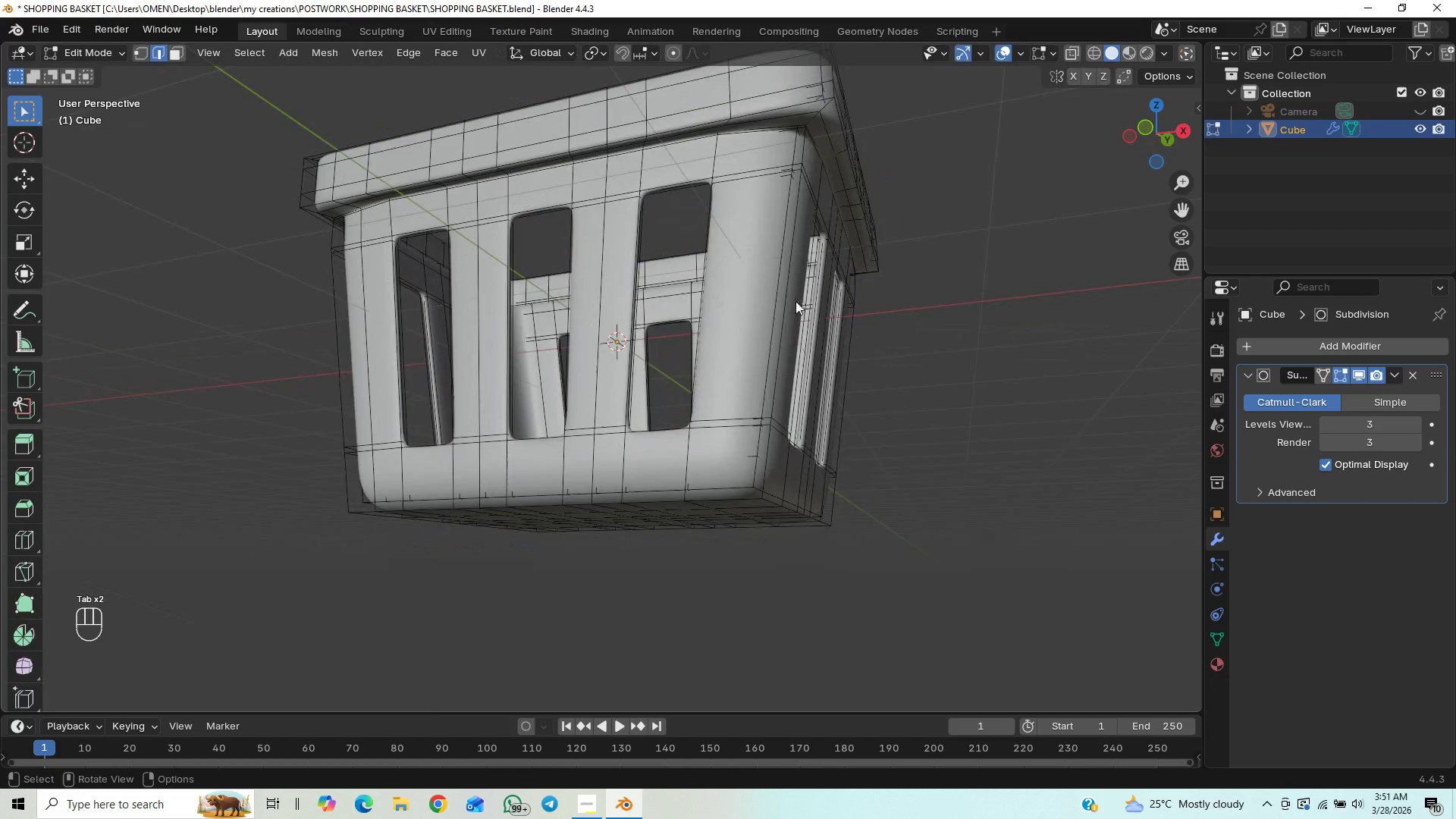 
key(Tab)
 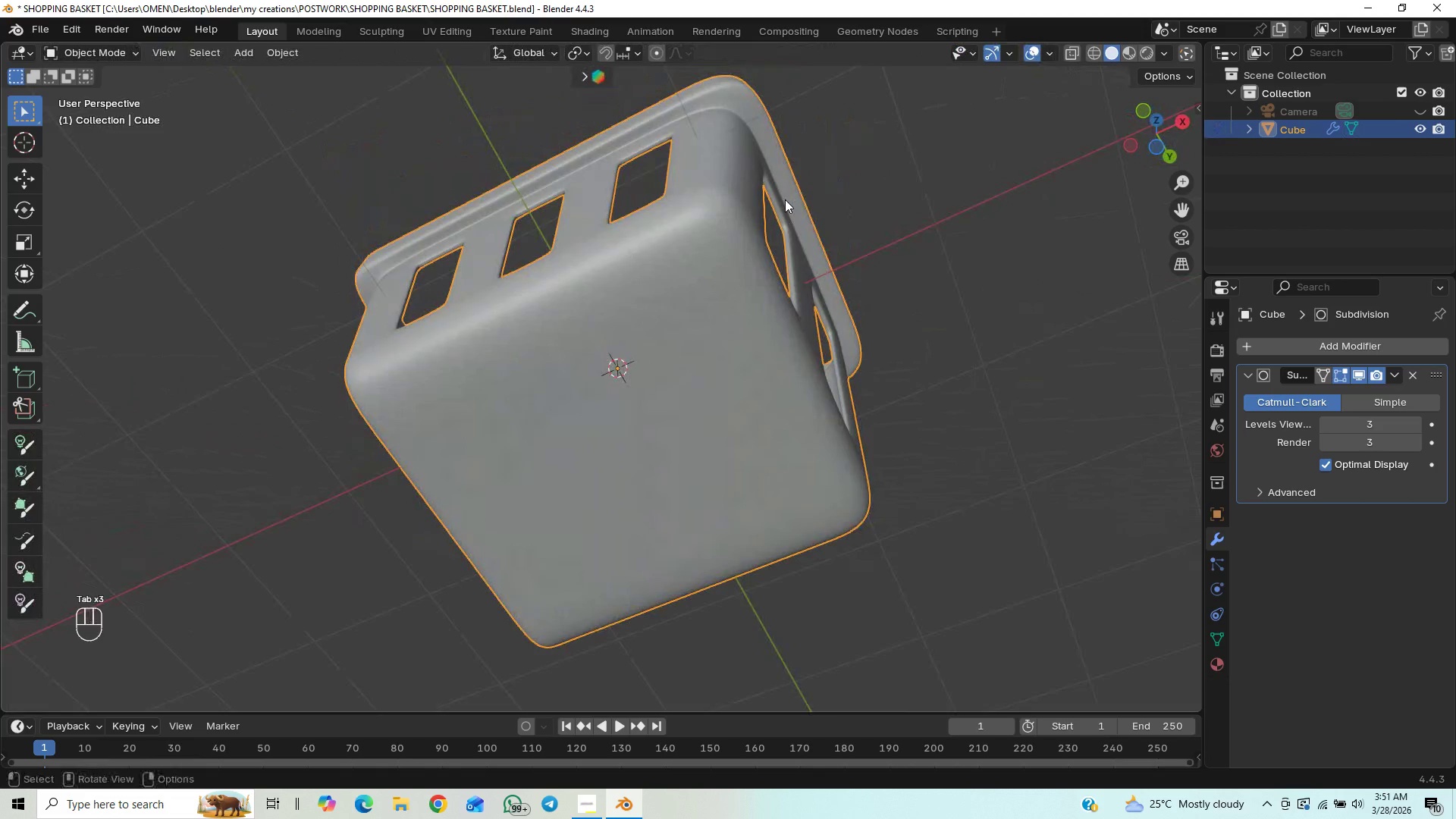 
key(Control+Z)
 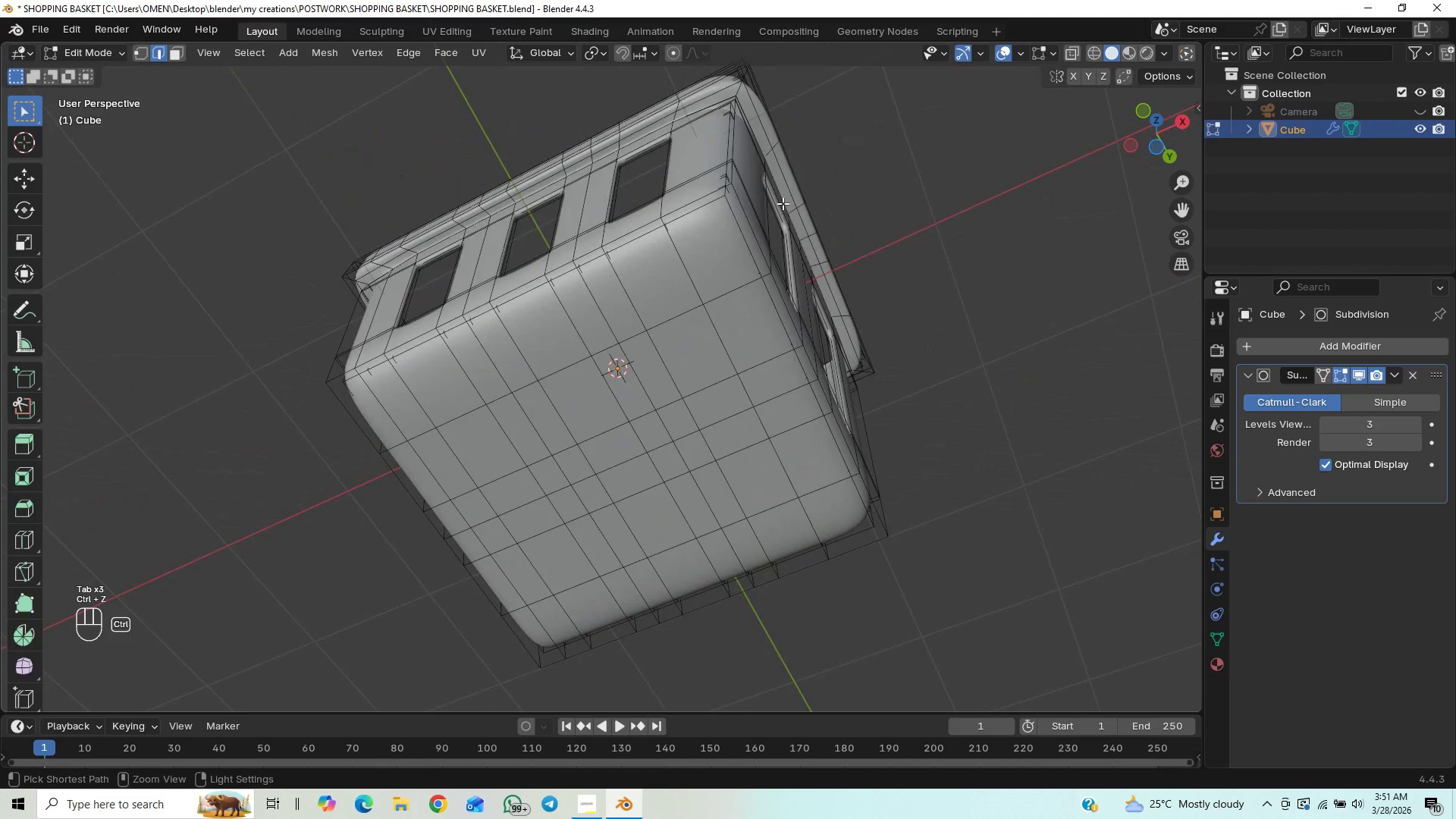 
key(Control+Z)
 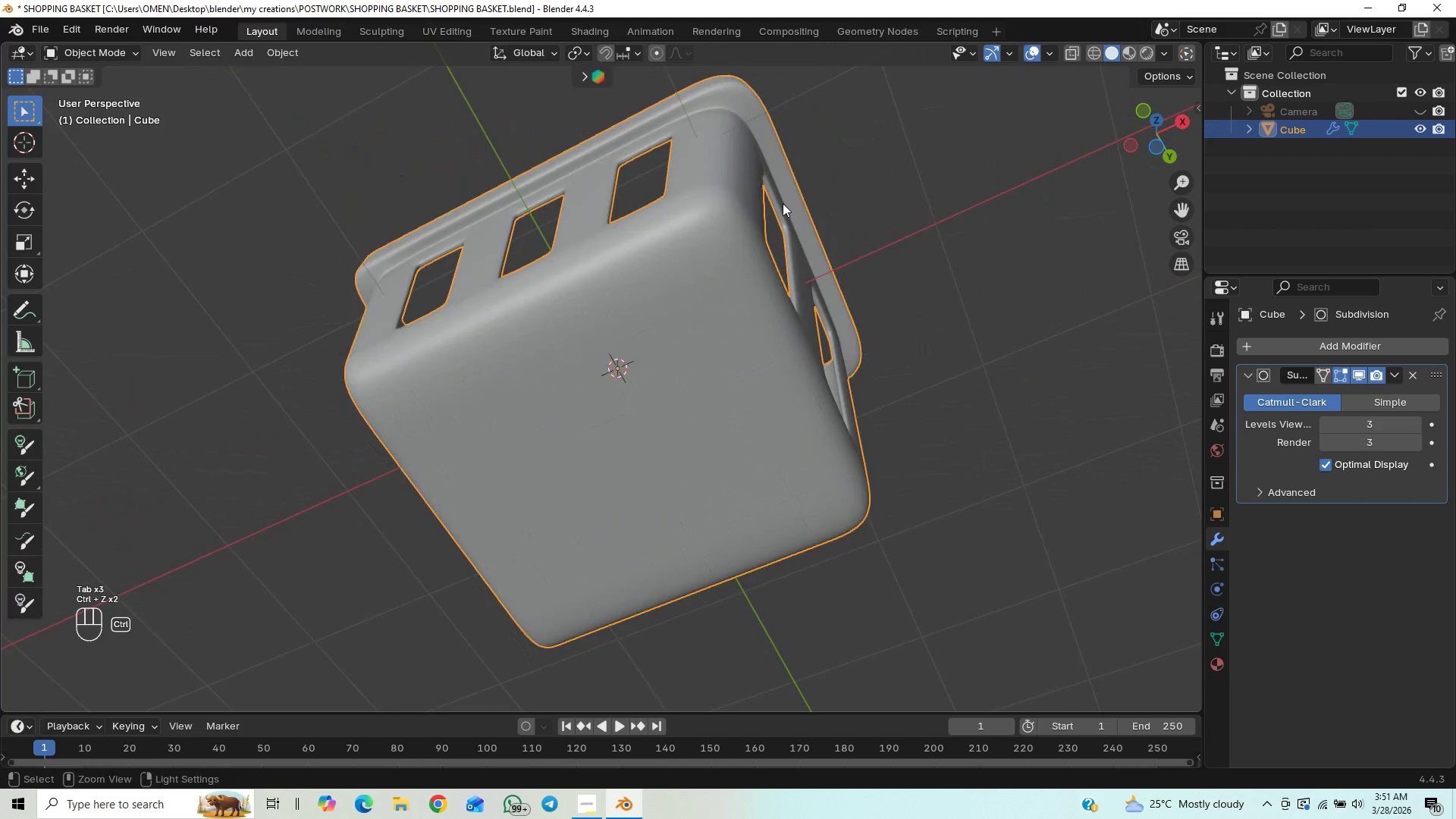 
key(Control+Z)
 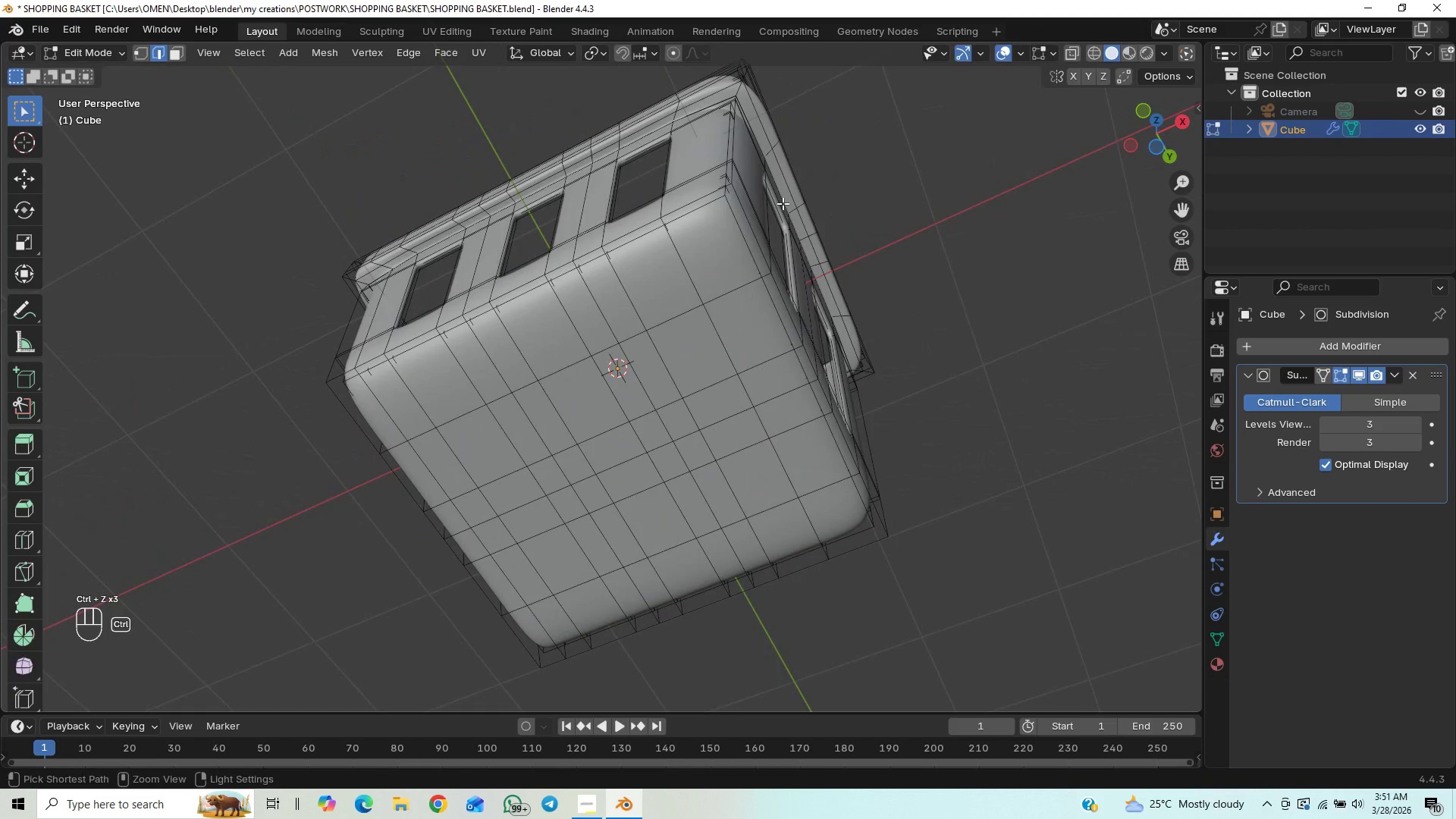 
key(Control+Z)
 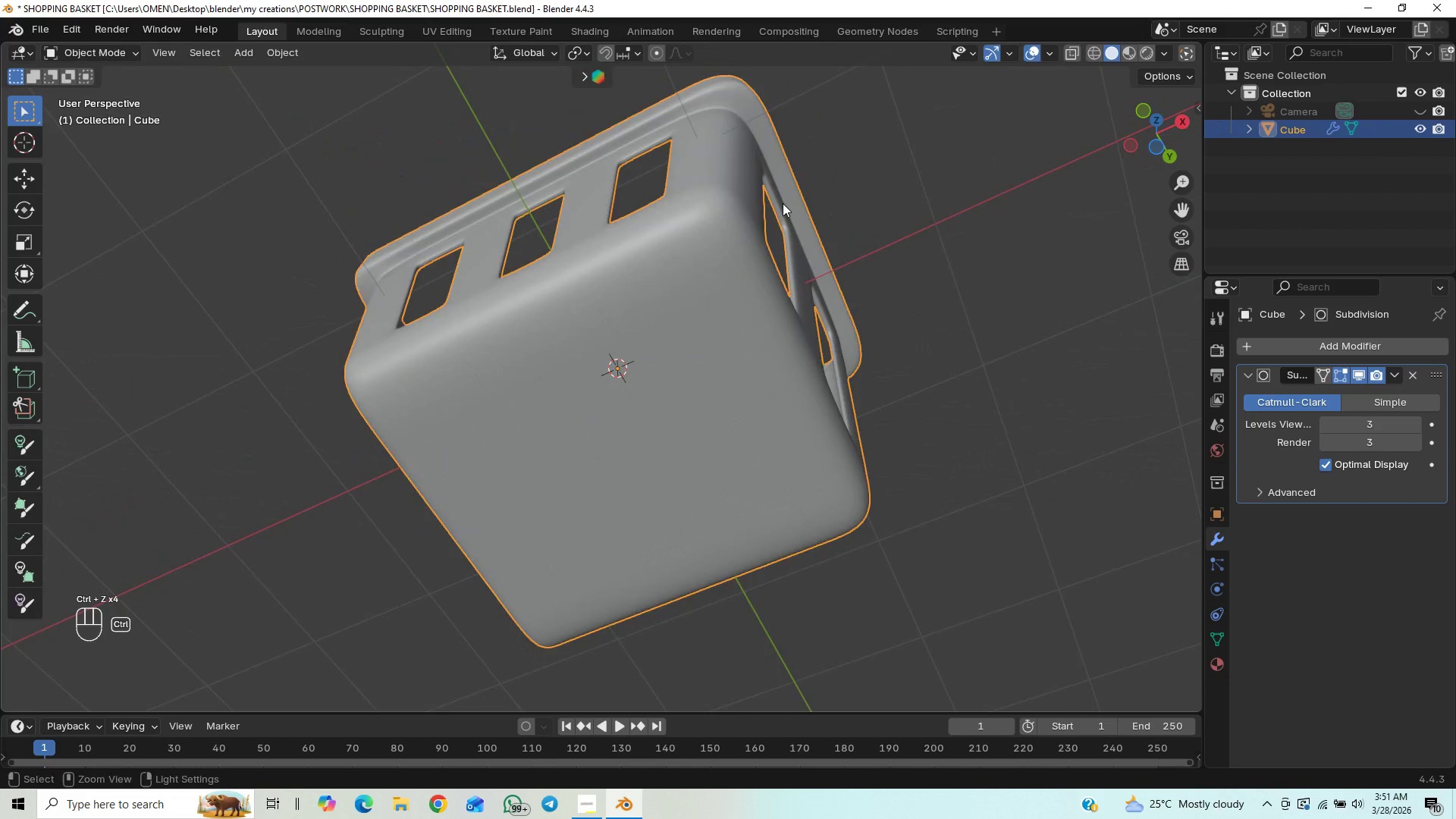 
key(Control+Z)
 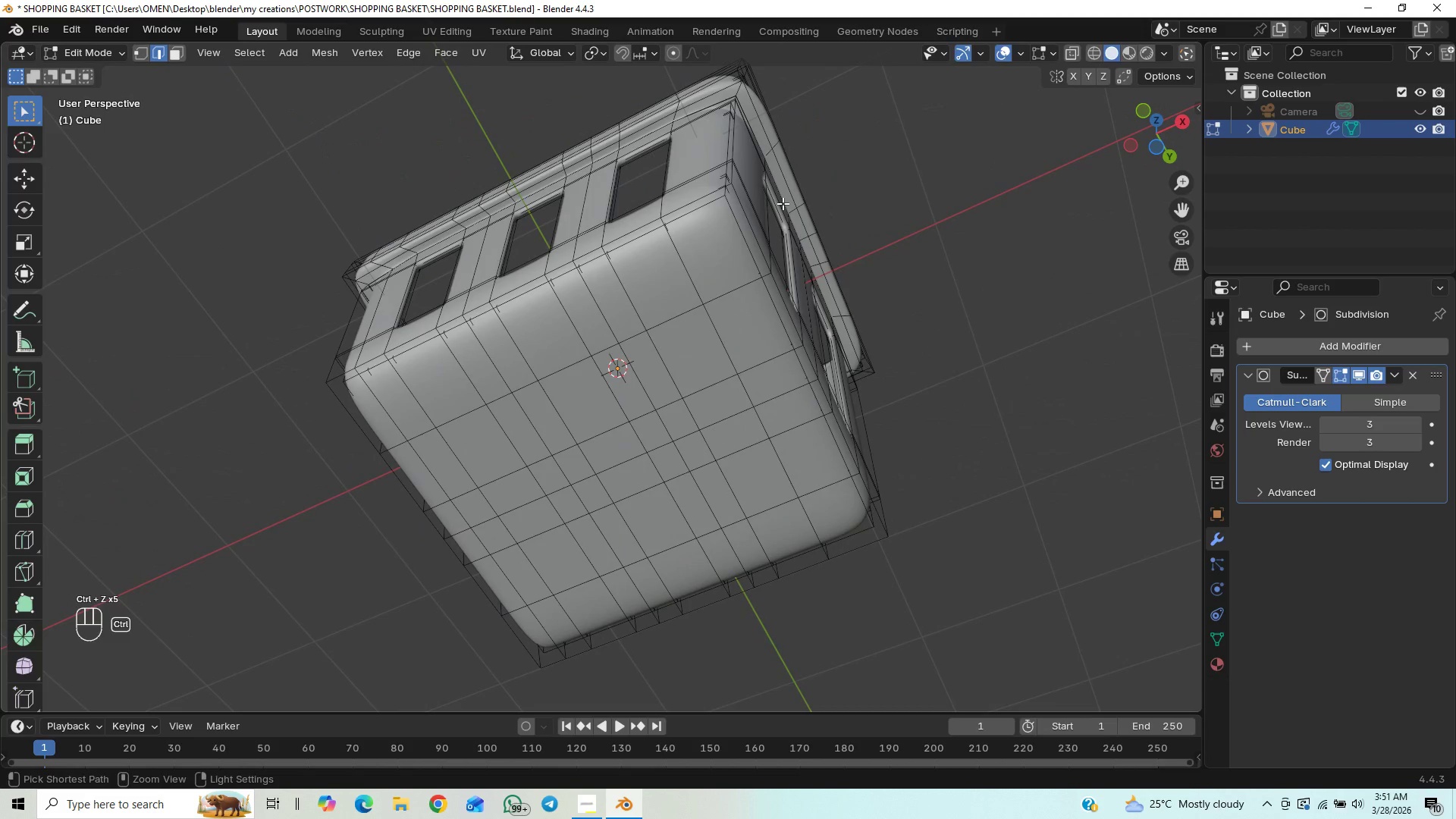 
key(Control+Z)
 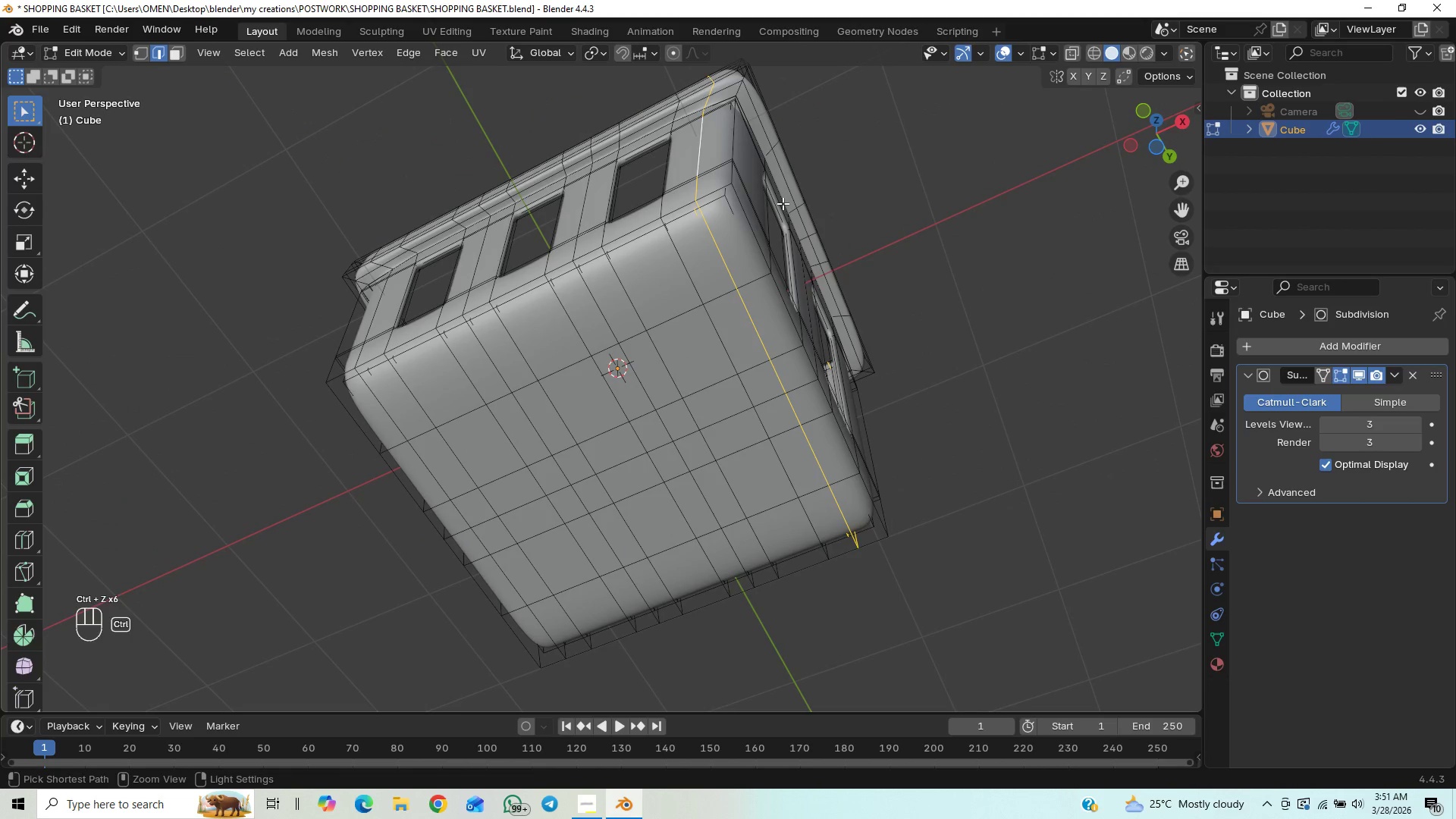 
key(Control+Shift+Z)
 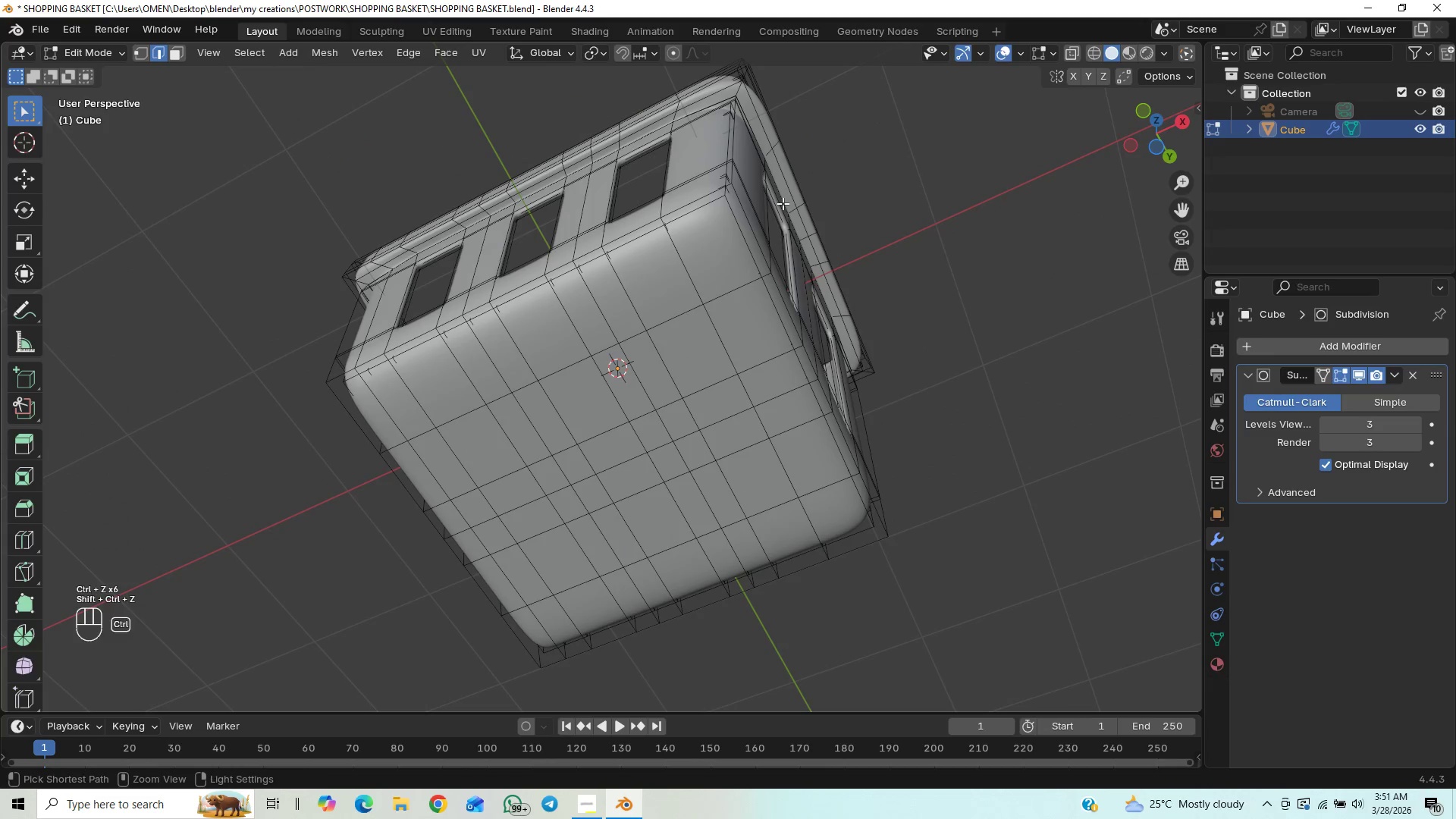 
key(Control+Z)
 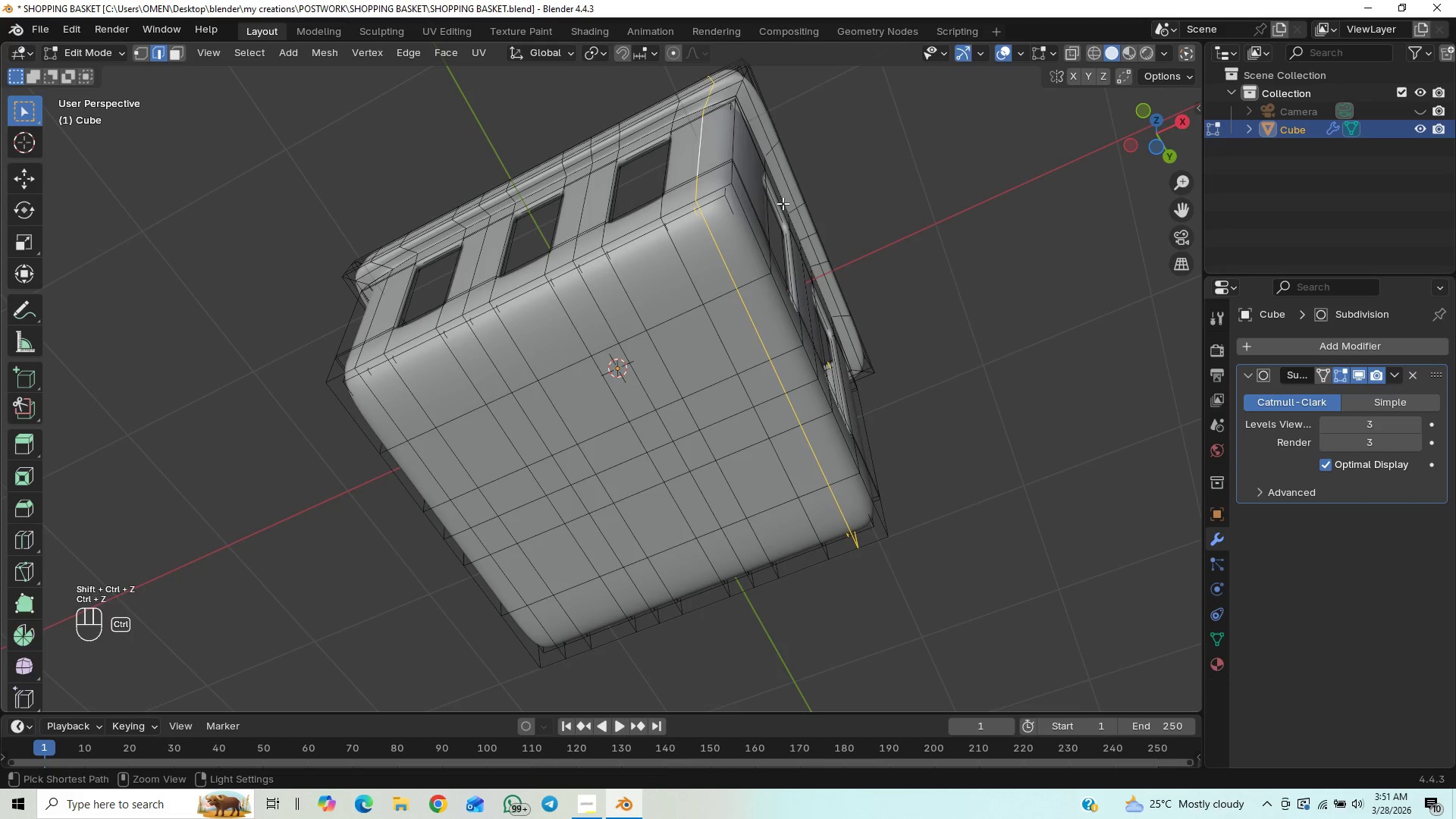 
key(Control+Shift+Z)
 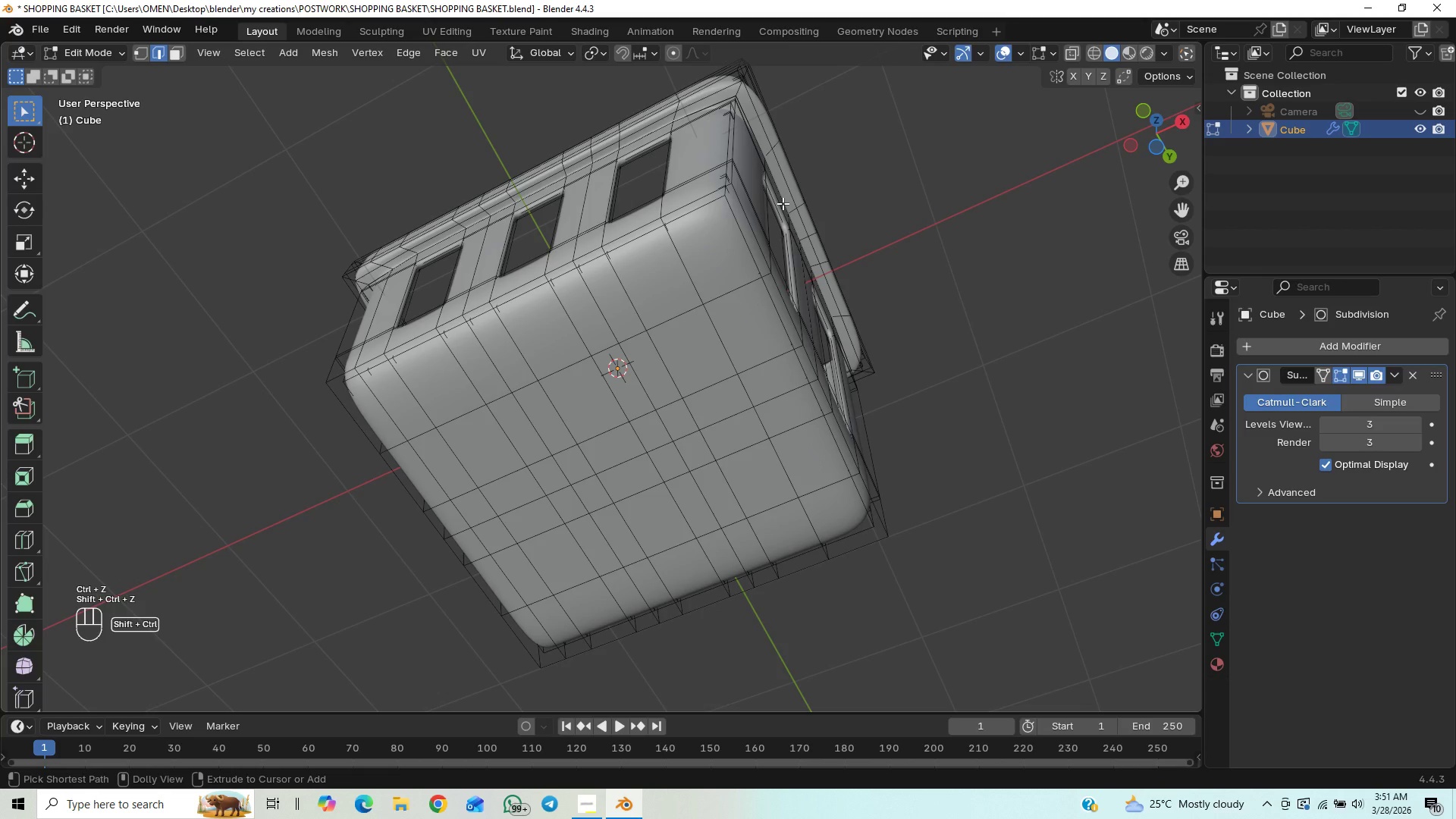 
key(Control+Z)
 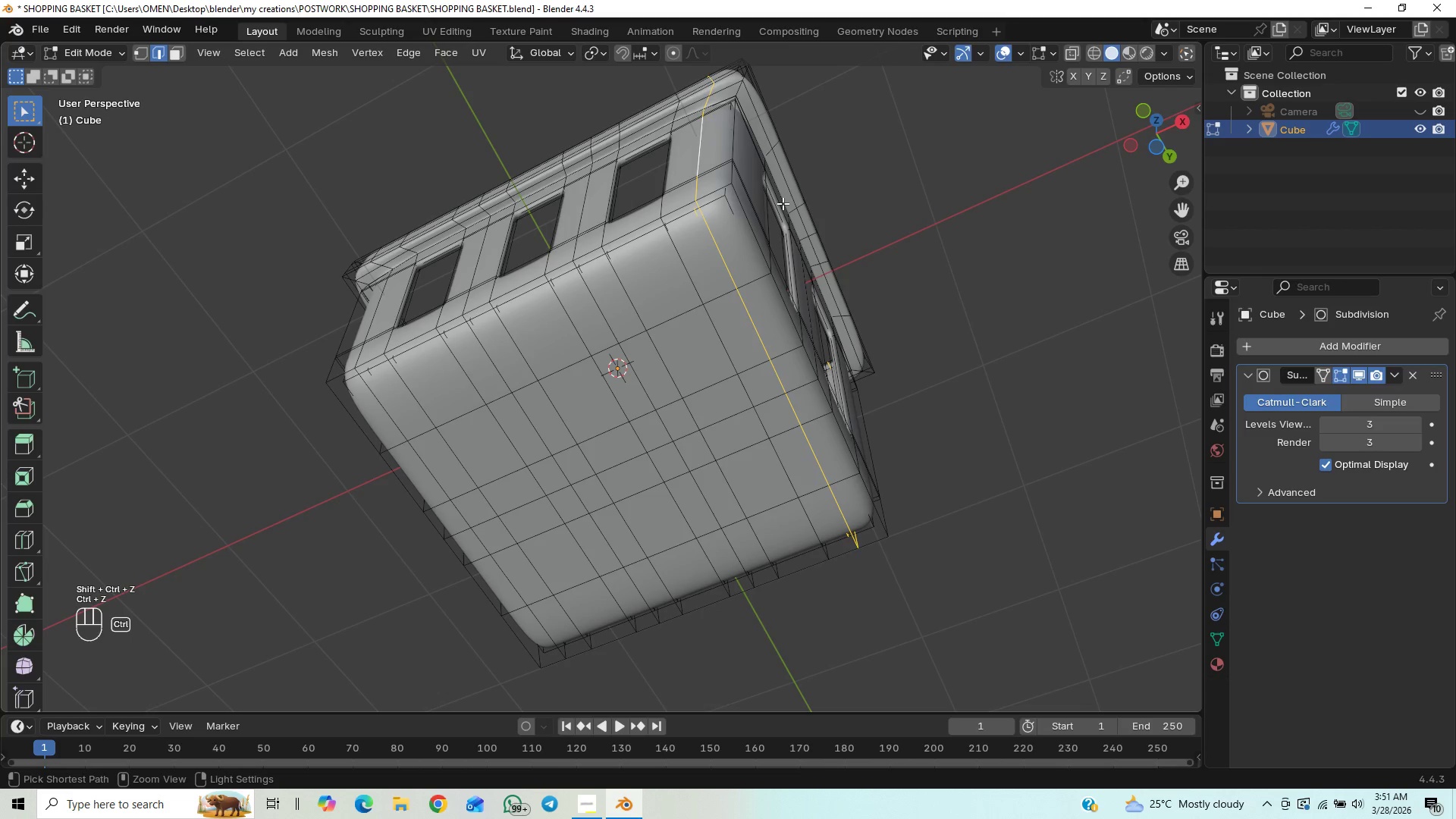 
hold_key(key=ShiftLeft, duration=1.5)
 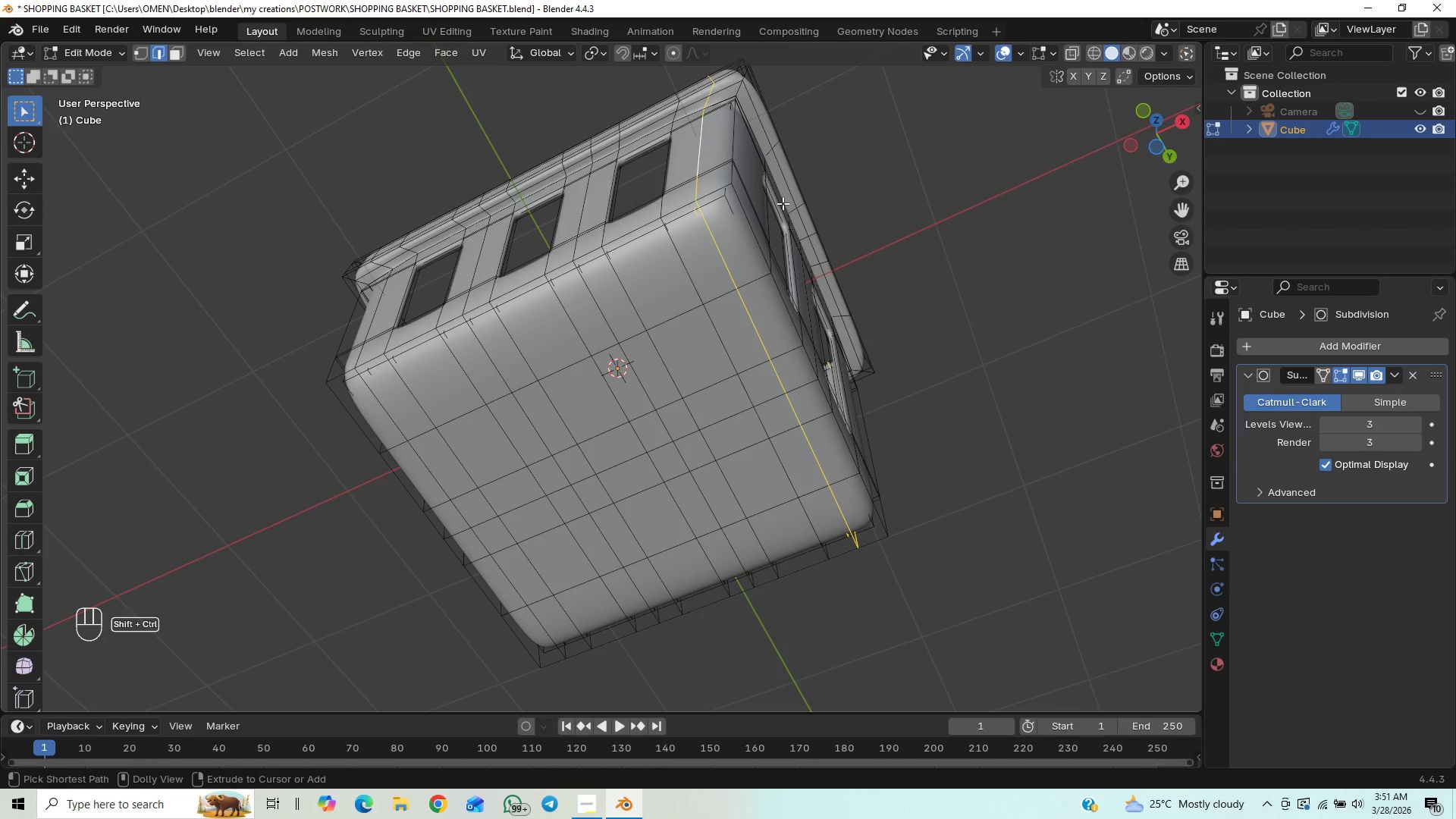 
hold_key(key=ShiftLeft, duration=1.5)
 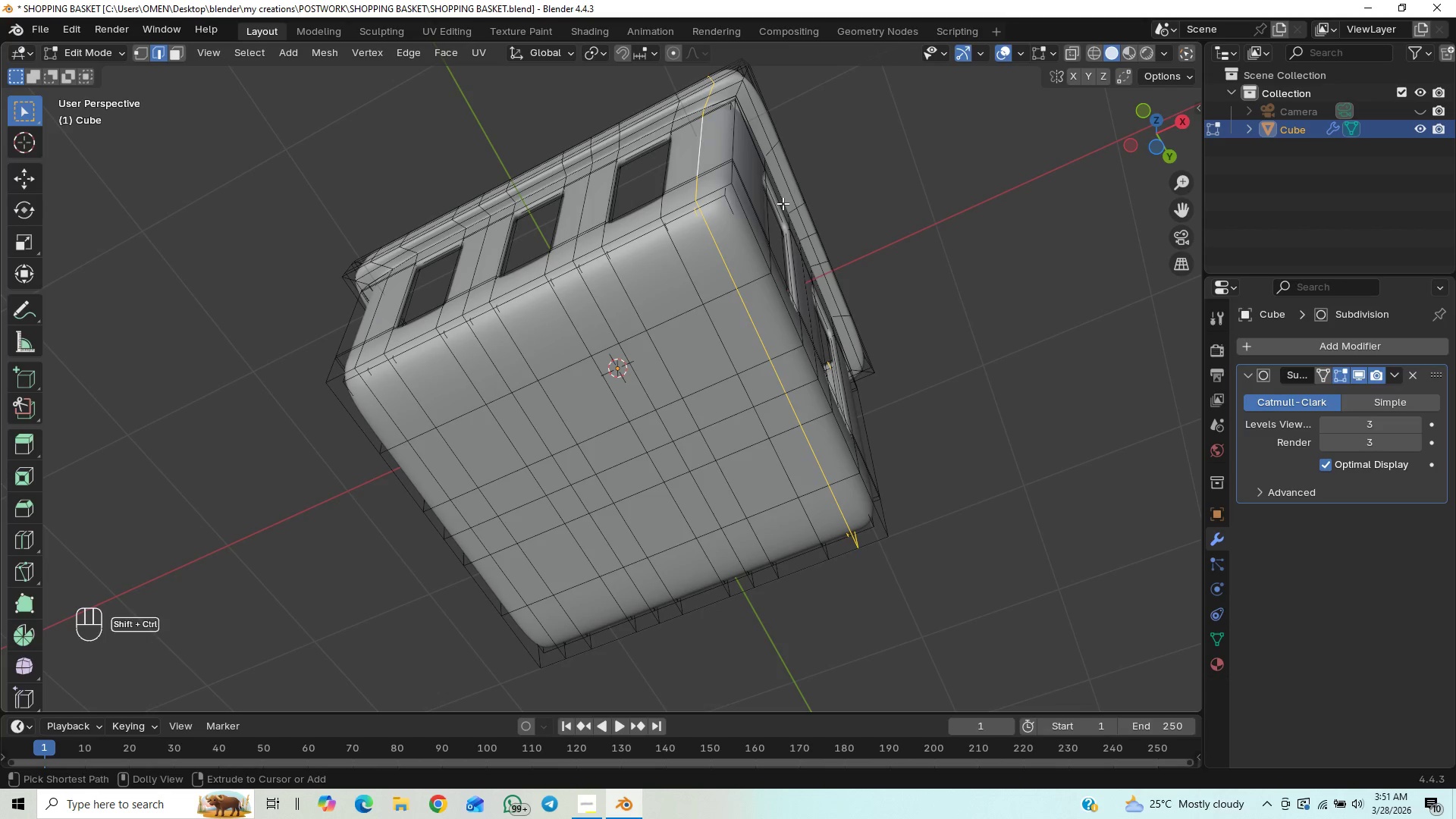 
hold_key(key=ShiftLeft, duration=0.58)
 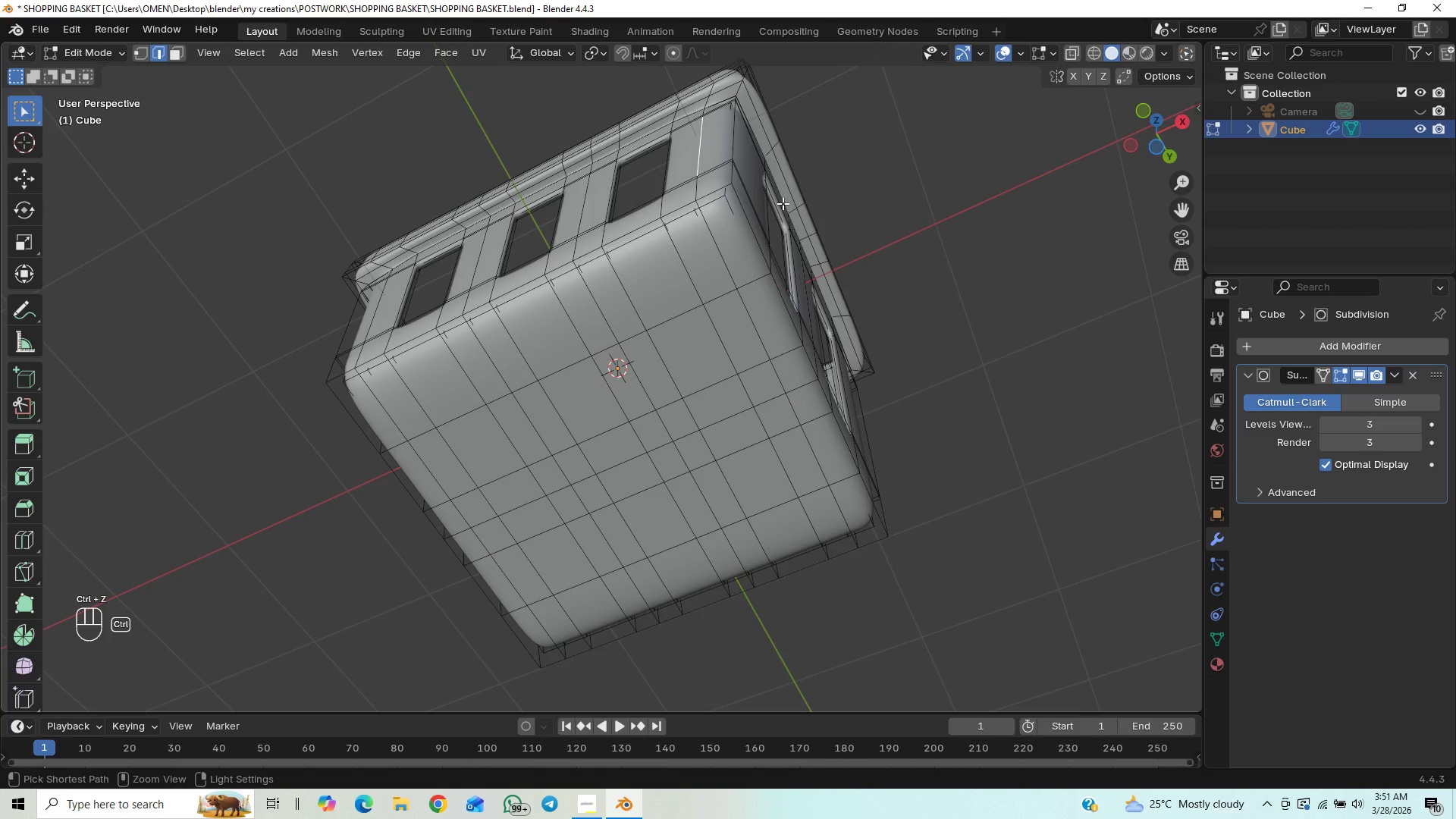 
hold_key(key=ShiftLeft, duration=2.38)
 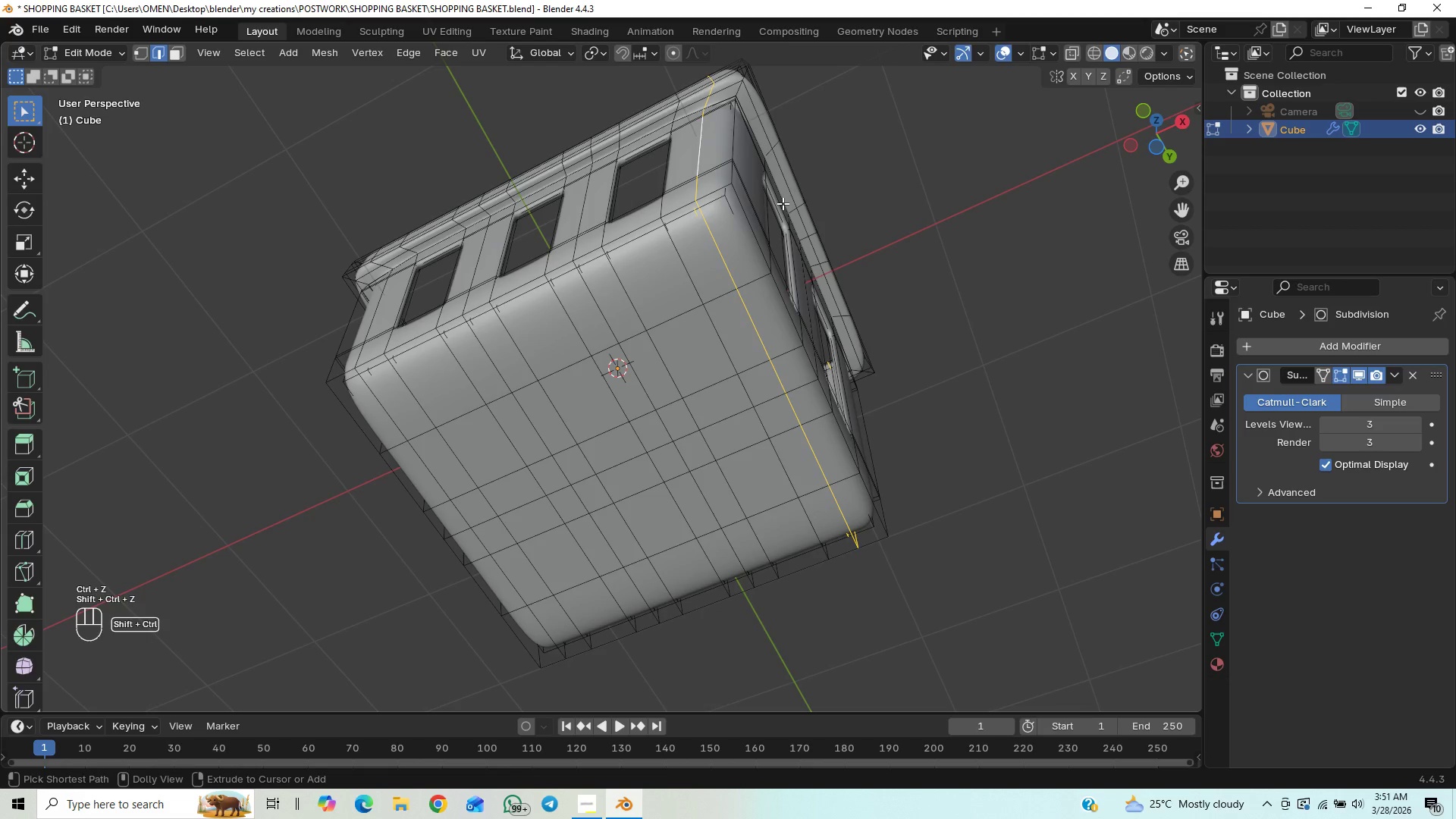 
key(Control+Z)
 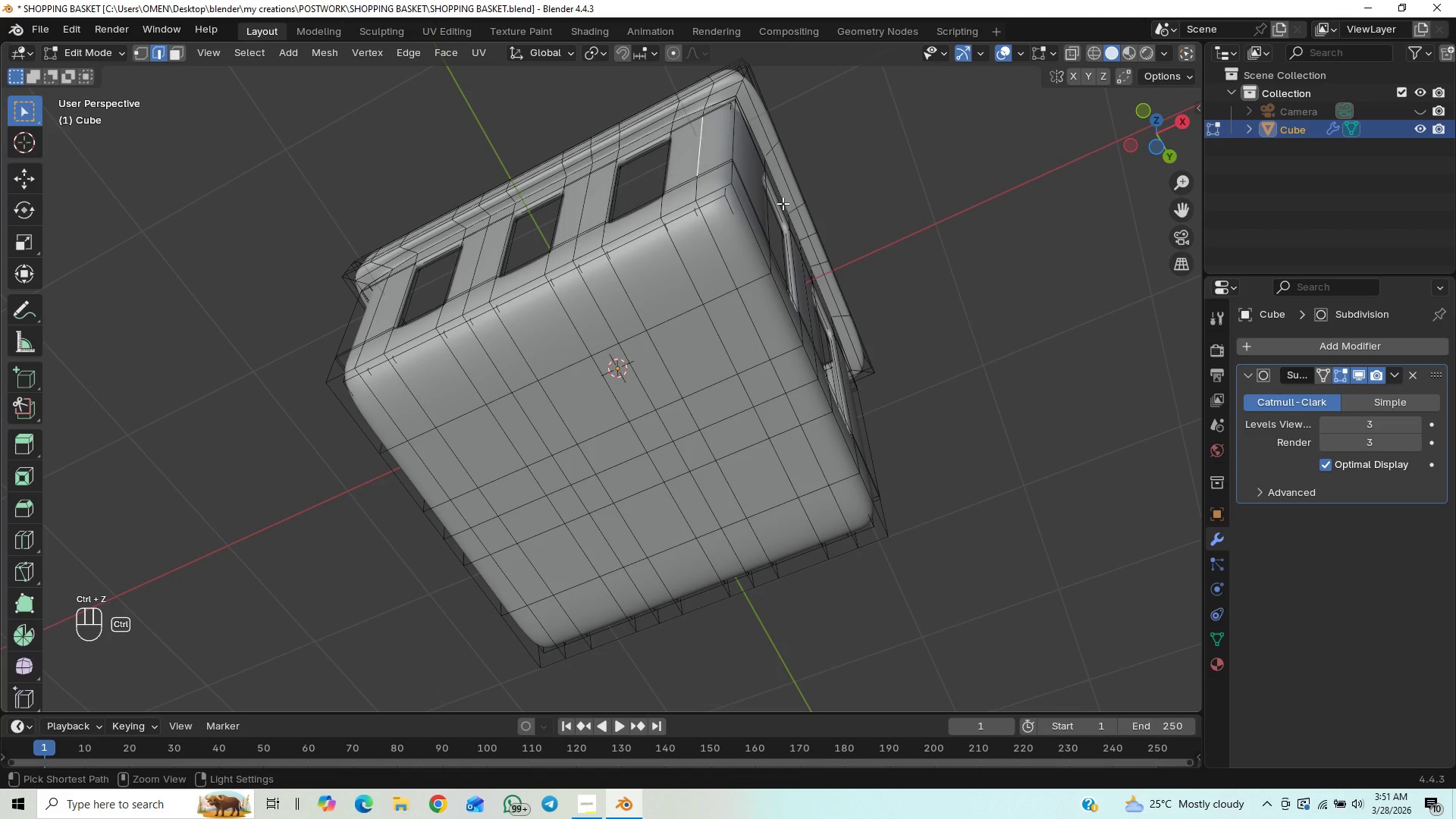 
key(Control+Shift+Z)
 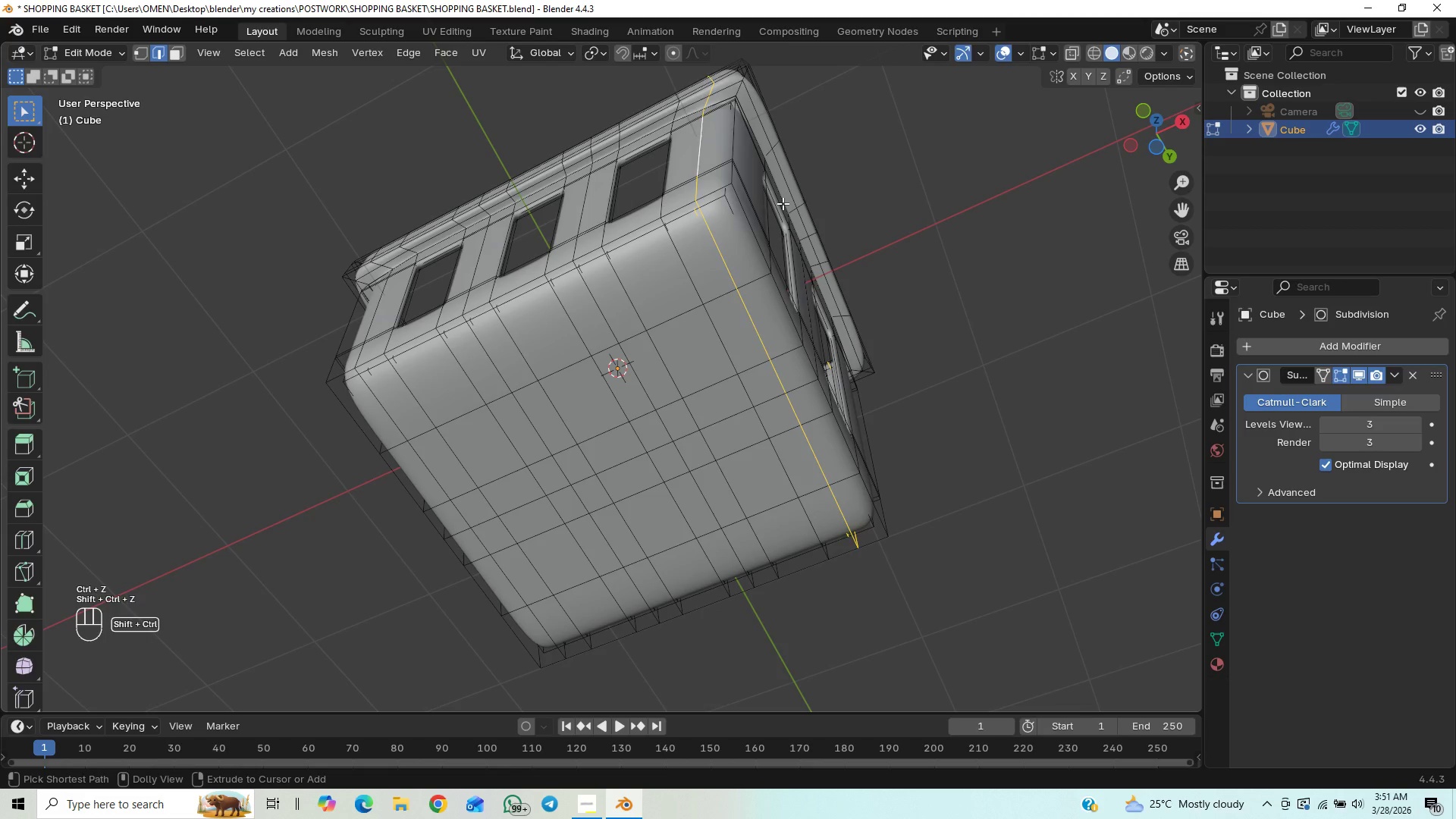 
key(Control+Shift+Z)
 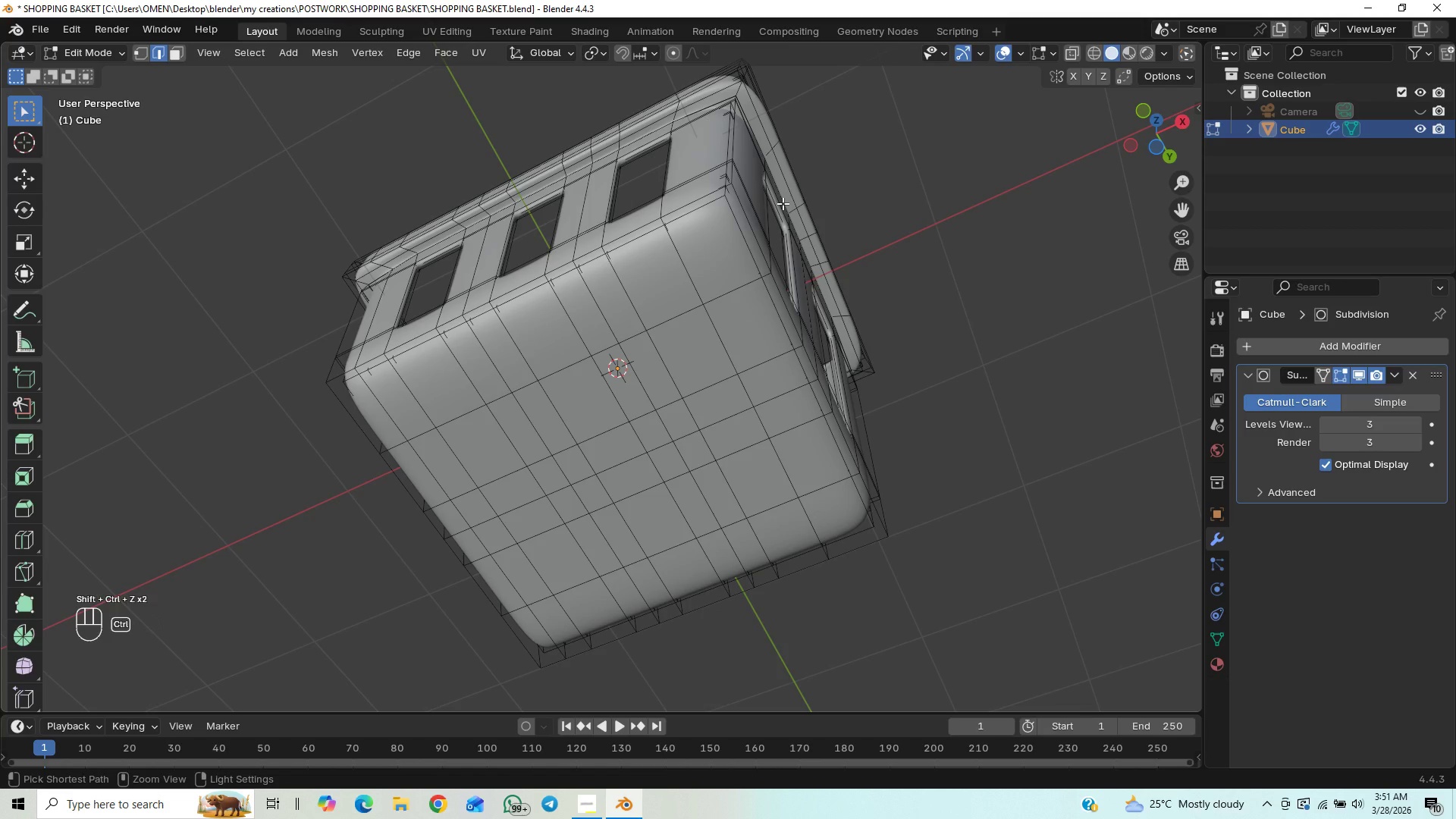 
key(Control+Shift+Z)
 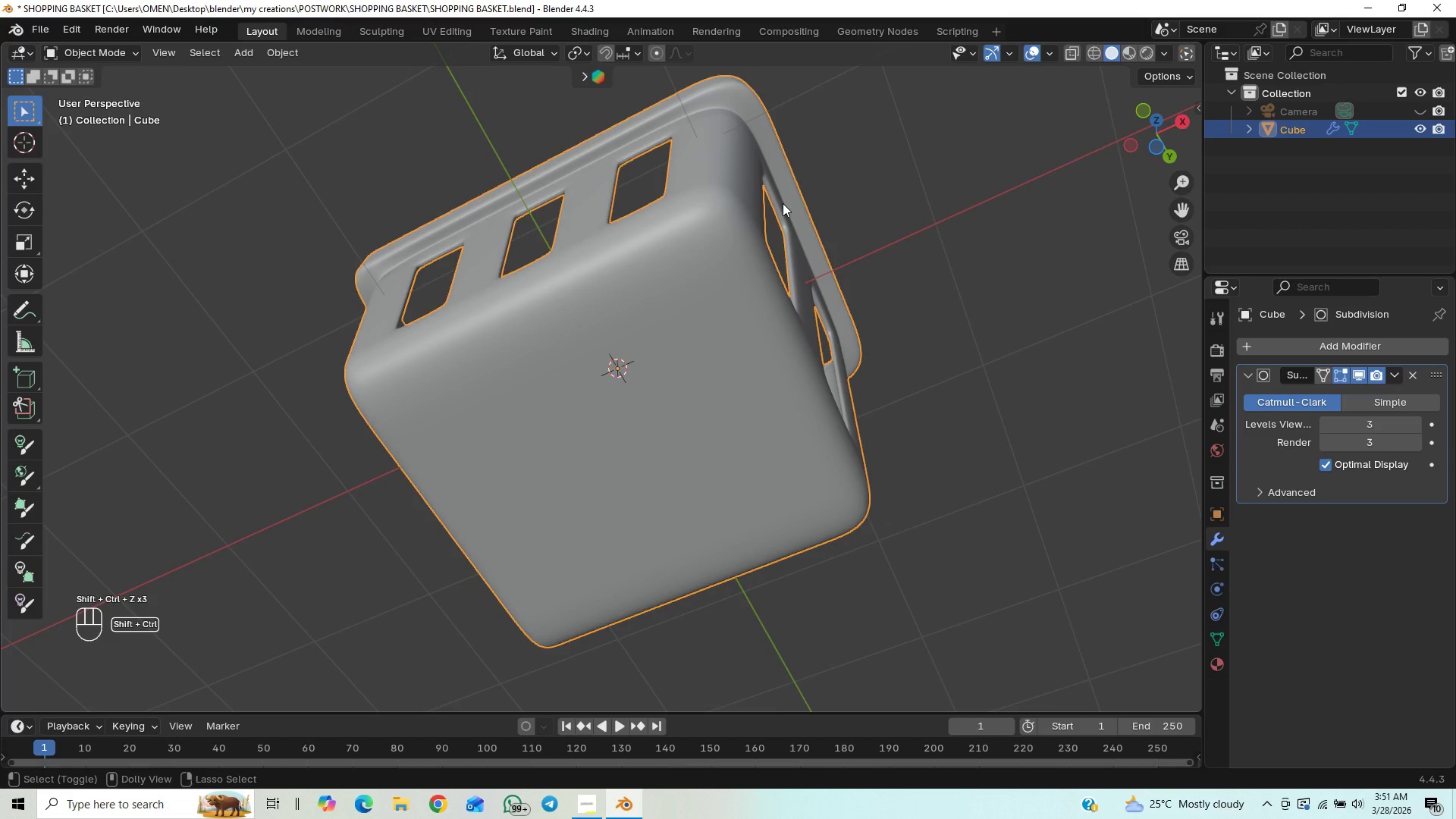 
key(Control+Z)
 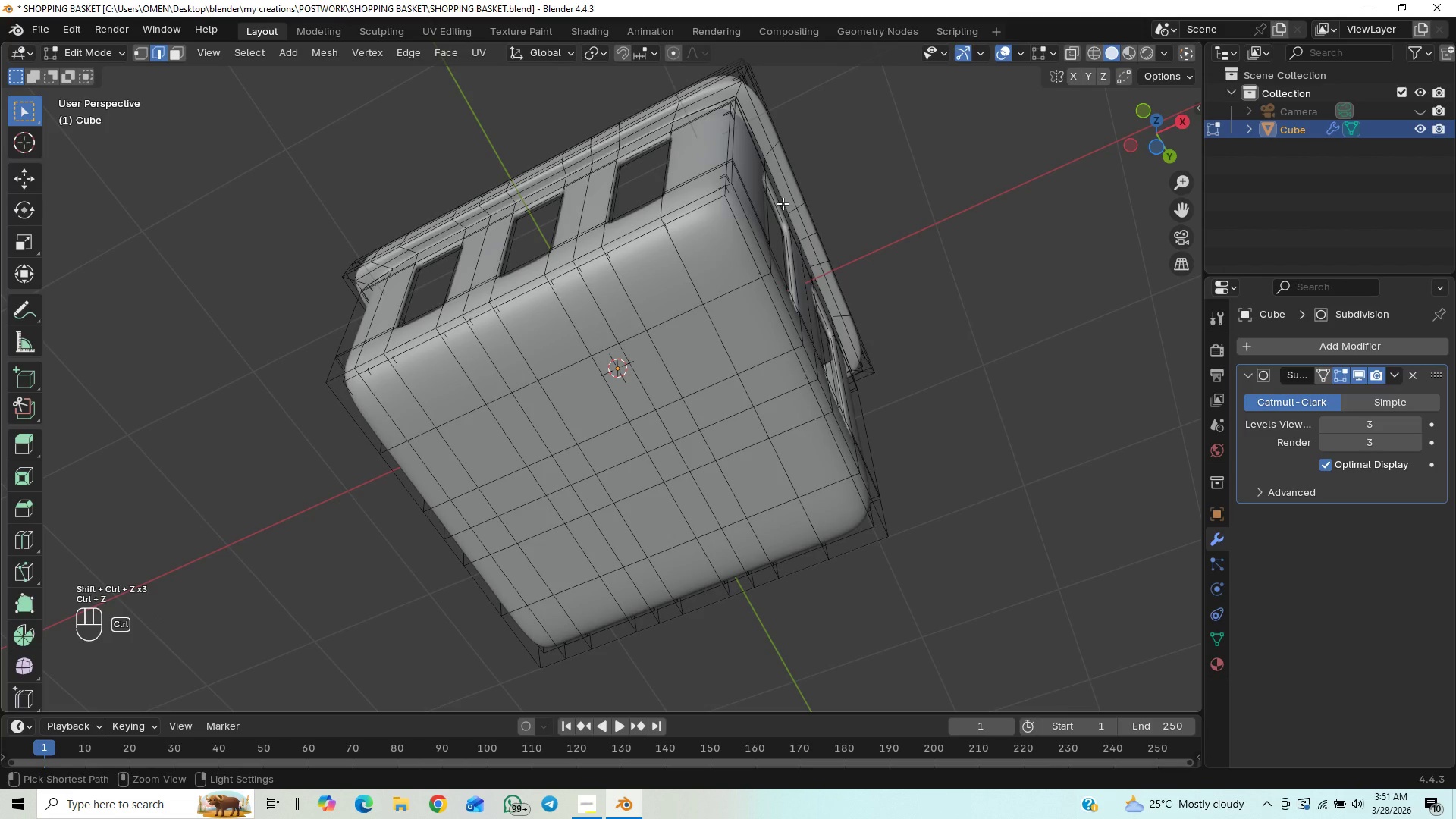 
key(Control+Z)
 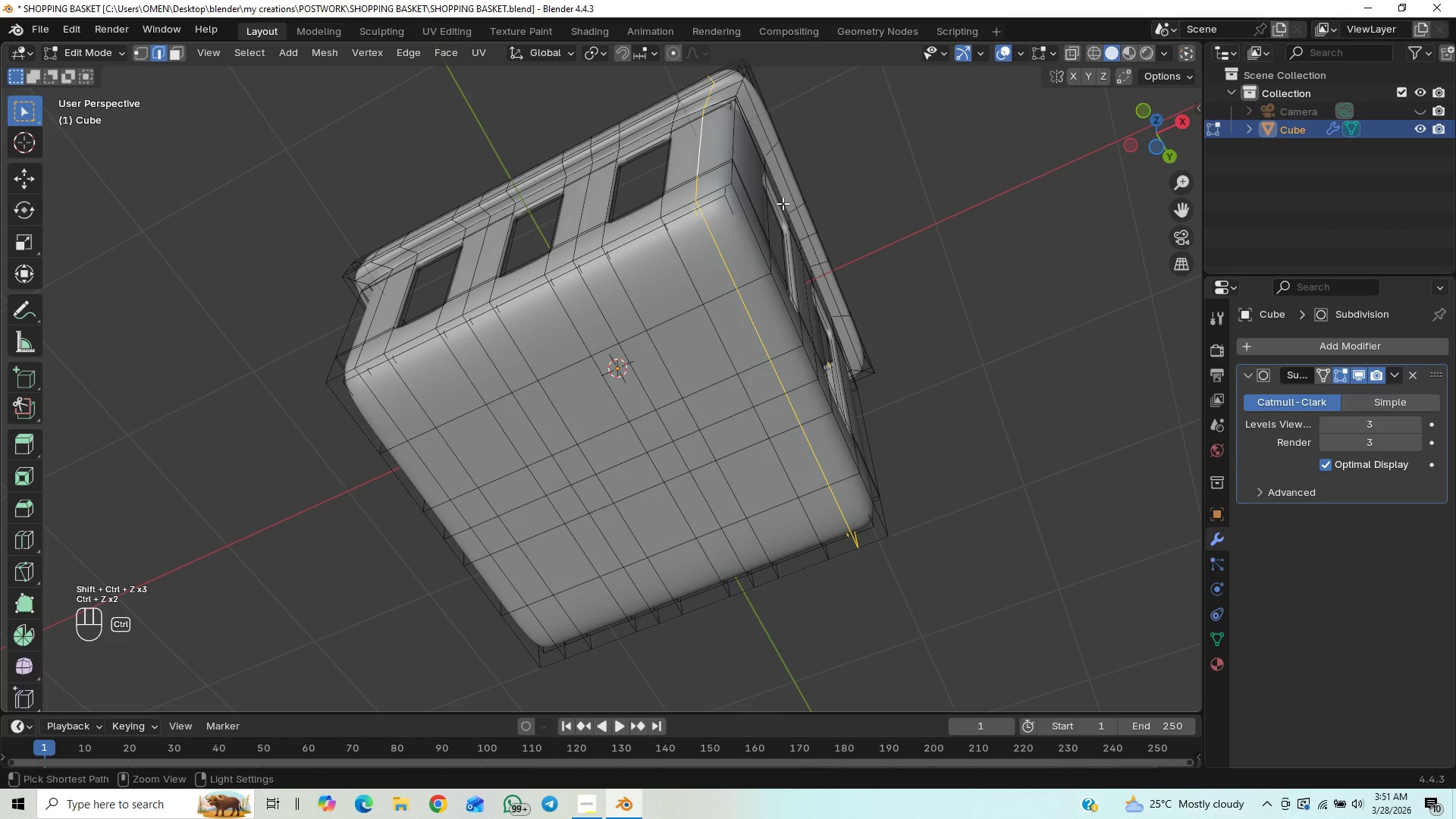 
key(Control+Shift+Z)
 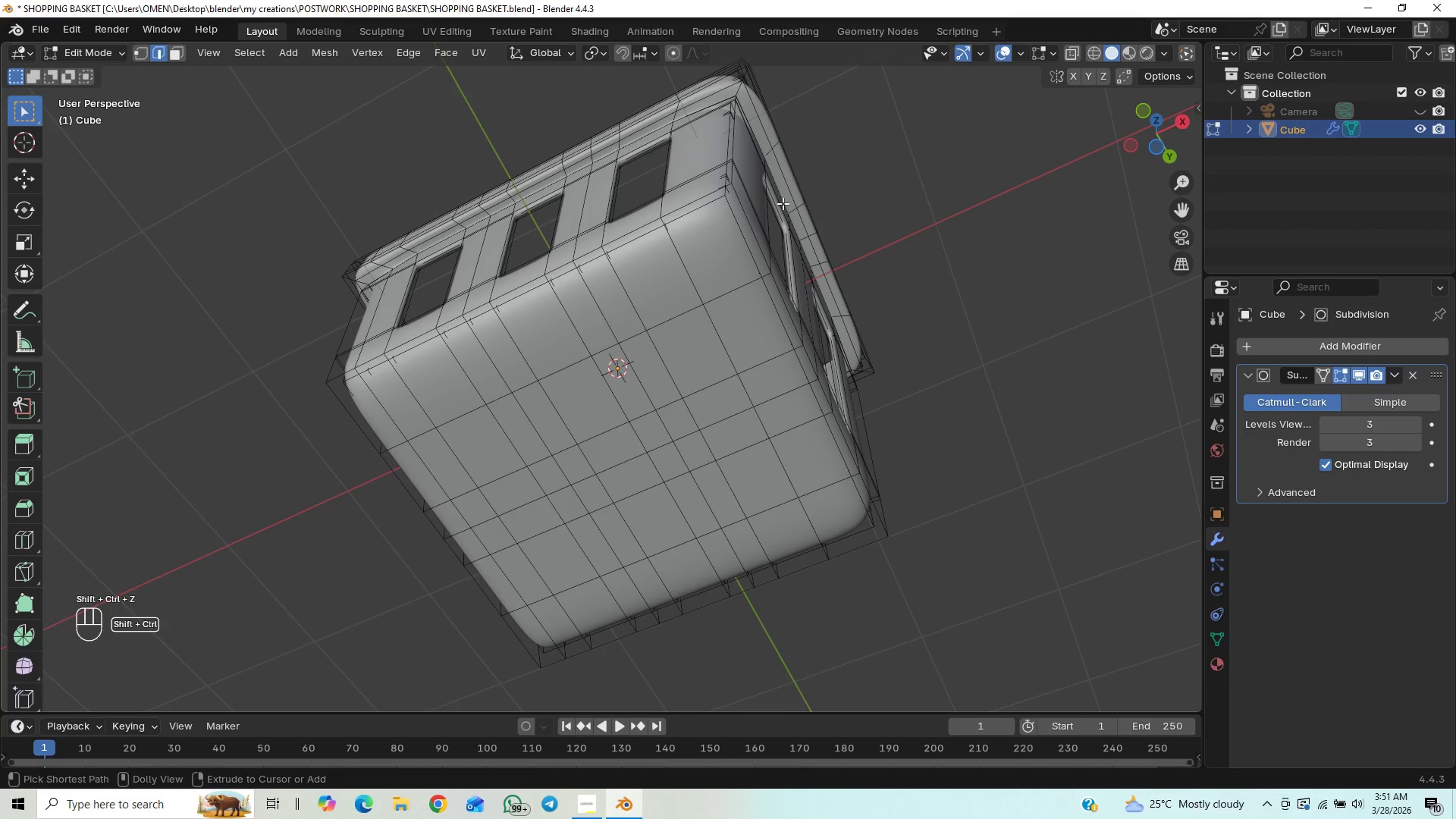 
key(Control+Z)
 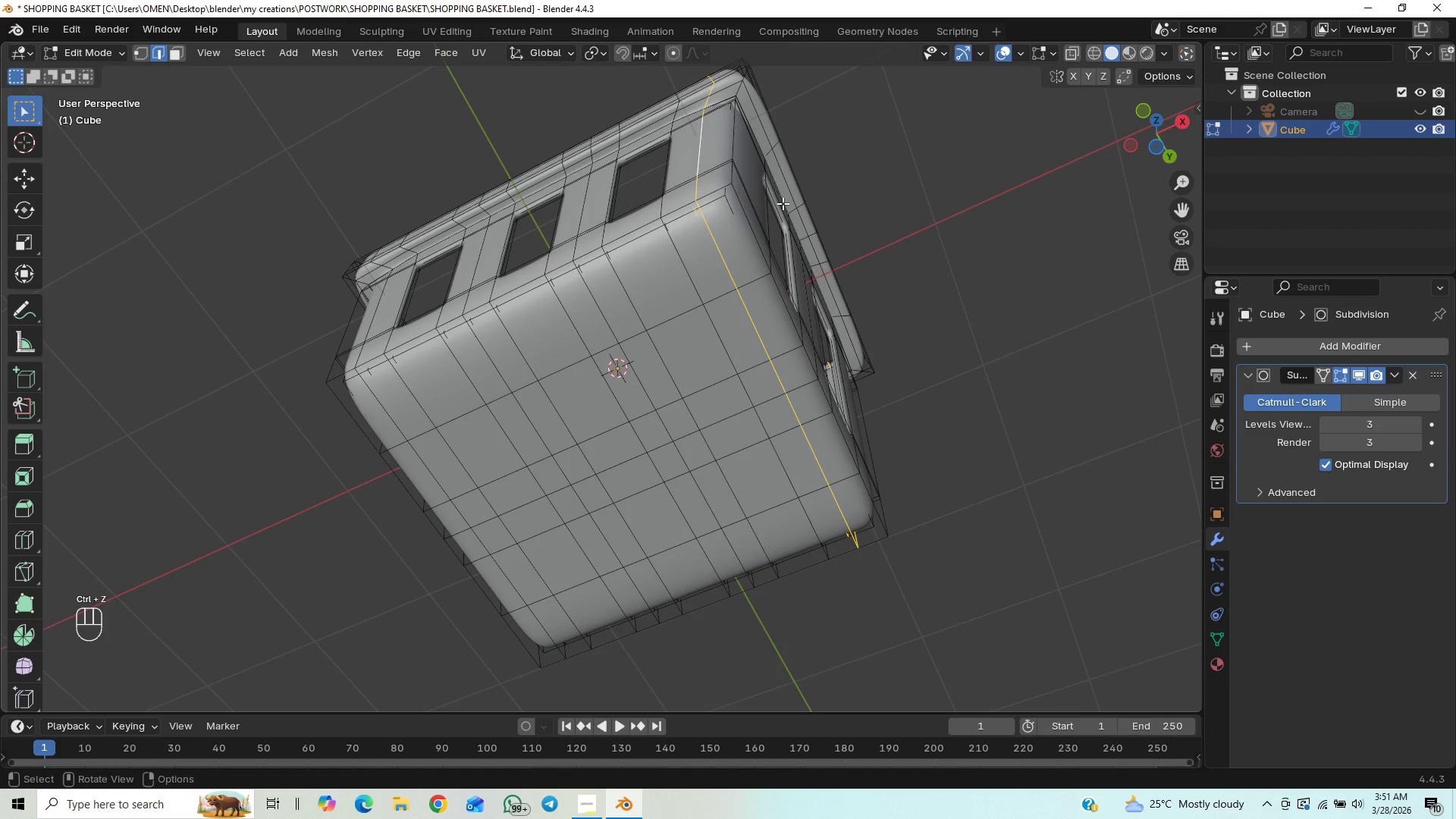 
key(Control+Shift+Z)
 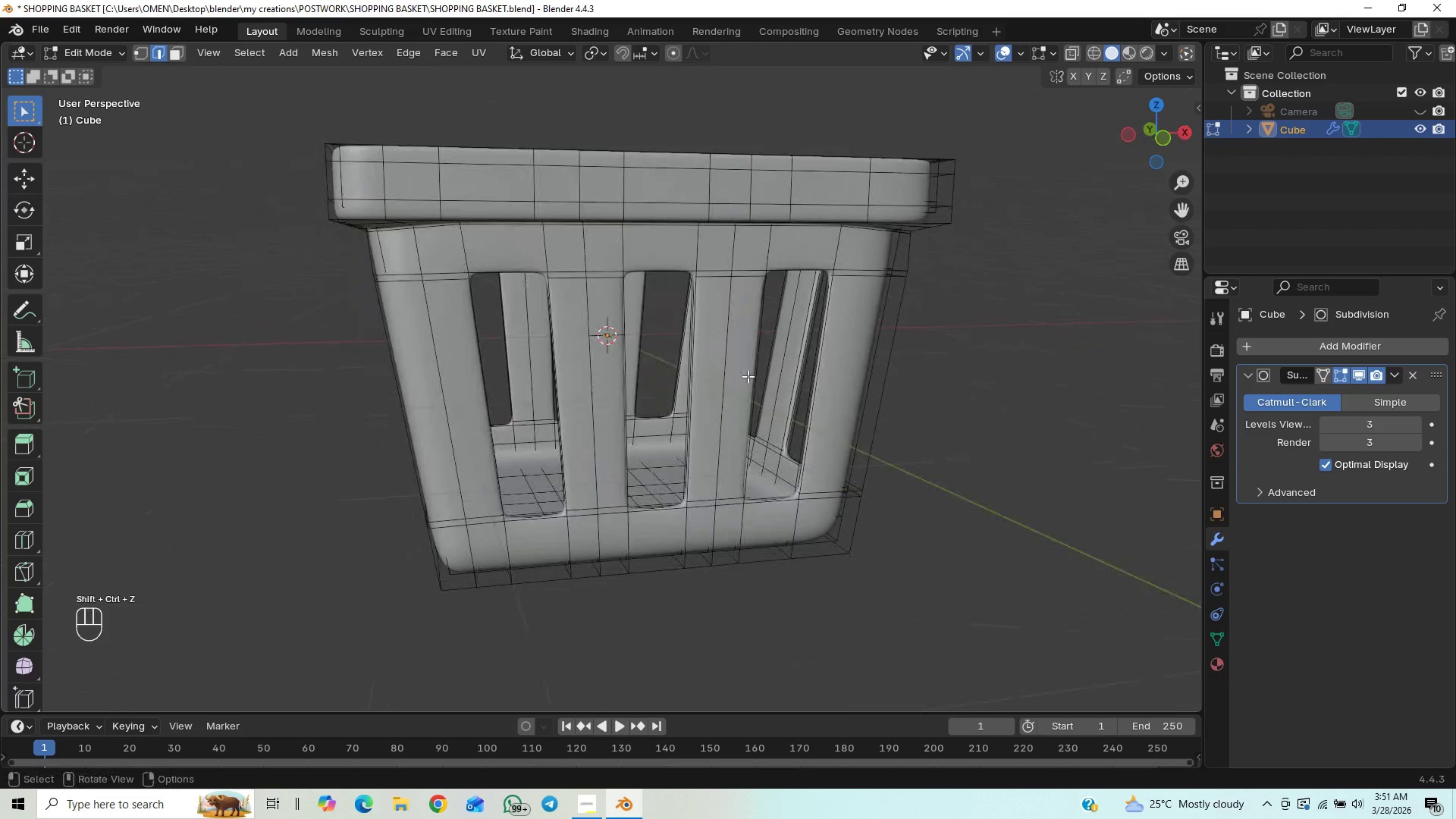 
left_click([457, 395])
 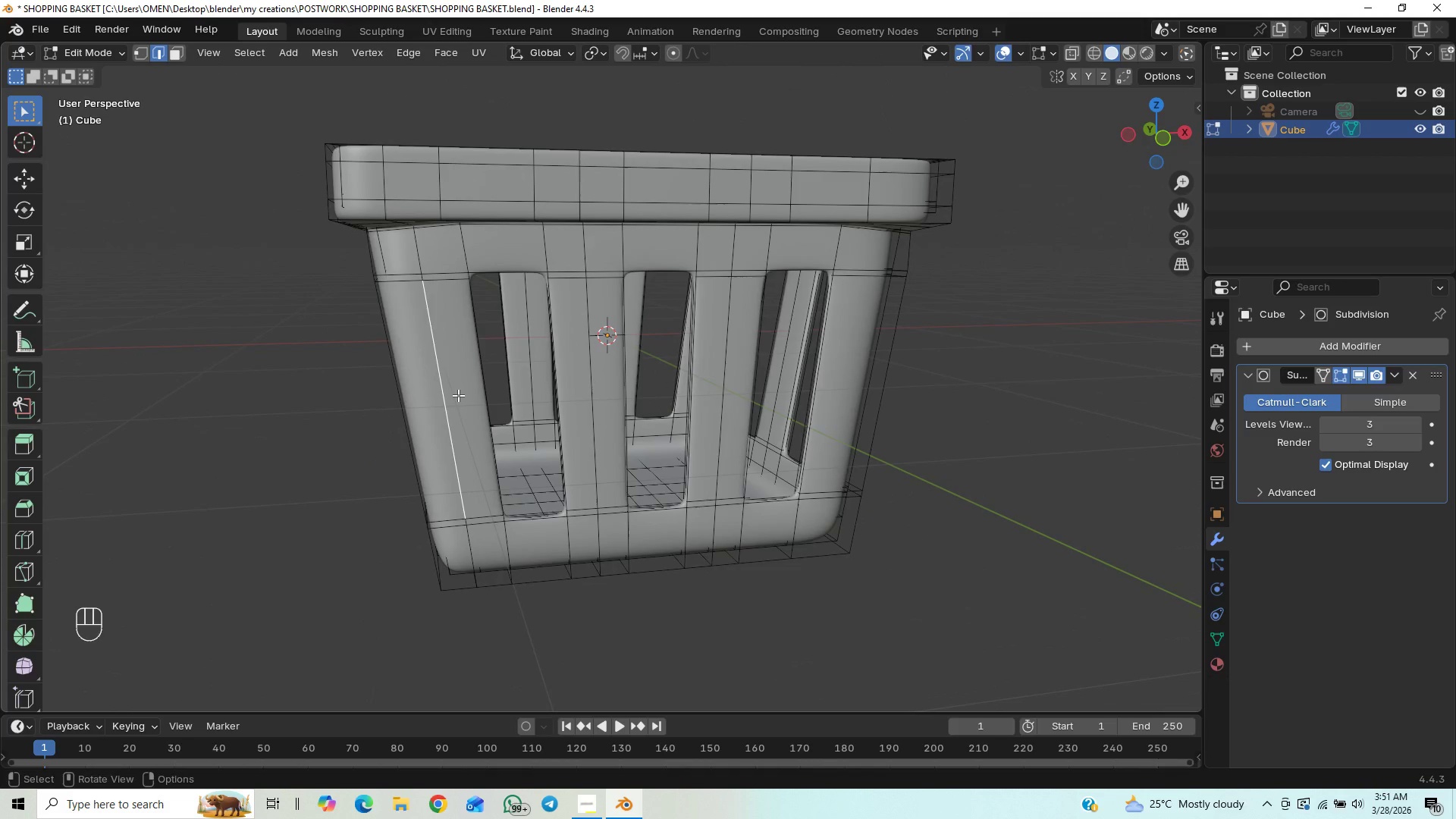 
key(Meta+MetaLeft)
 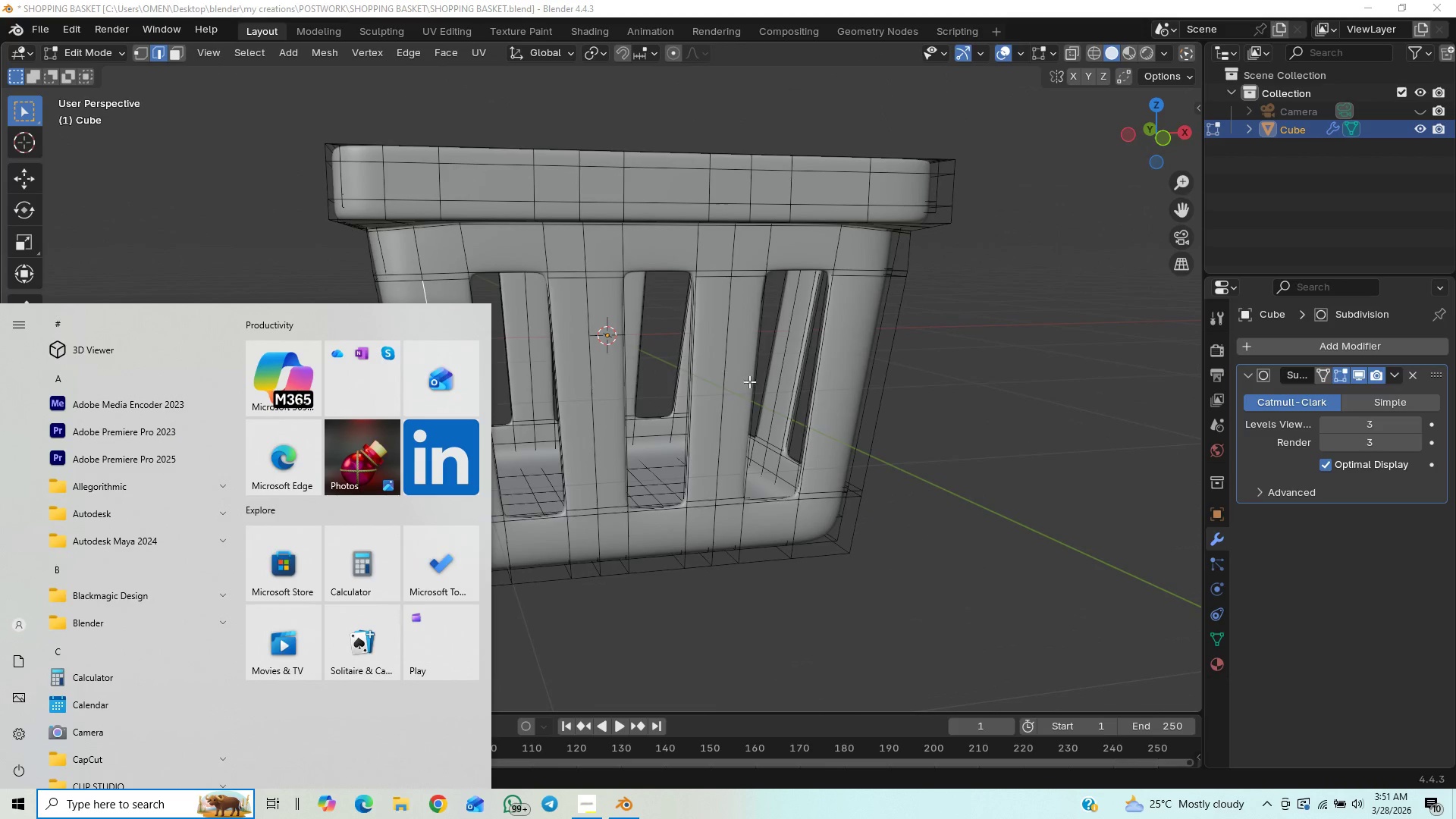 
key(Meta+MetaLeft)
 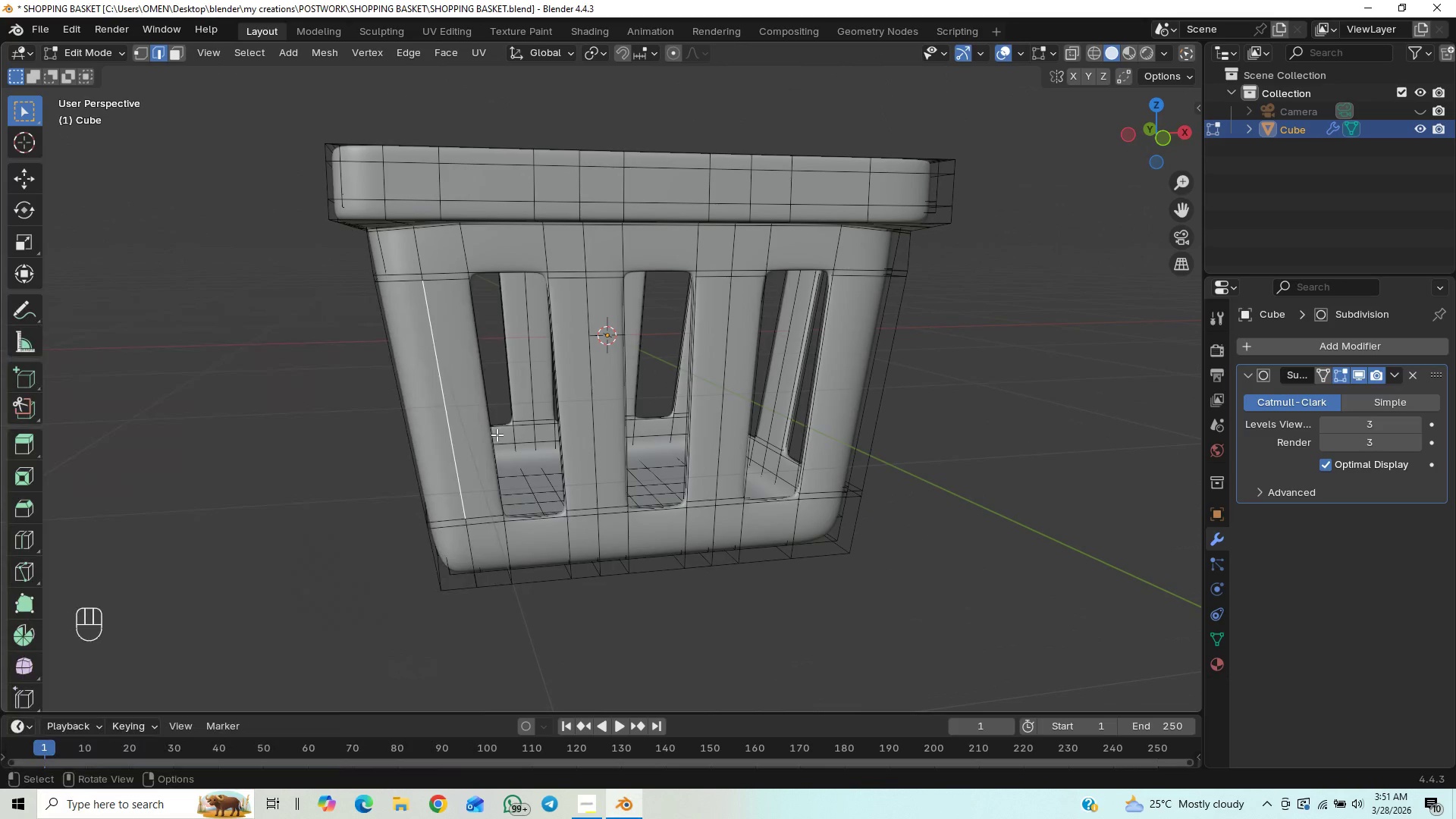 
hold_key(key=AltLeft, duration=1.0)
left_click([454, 435])
 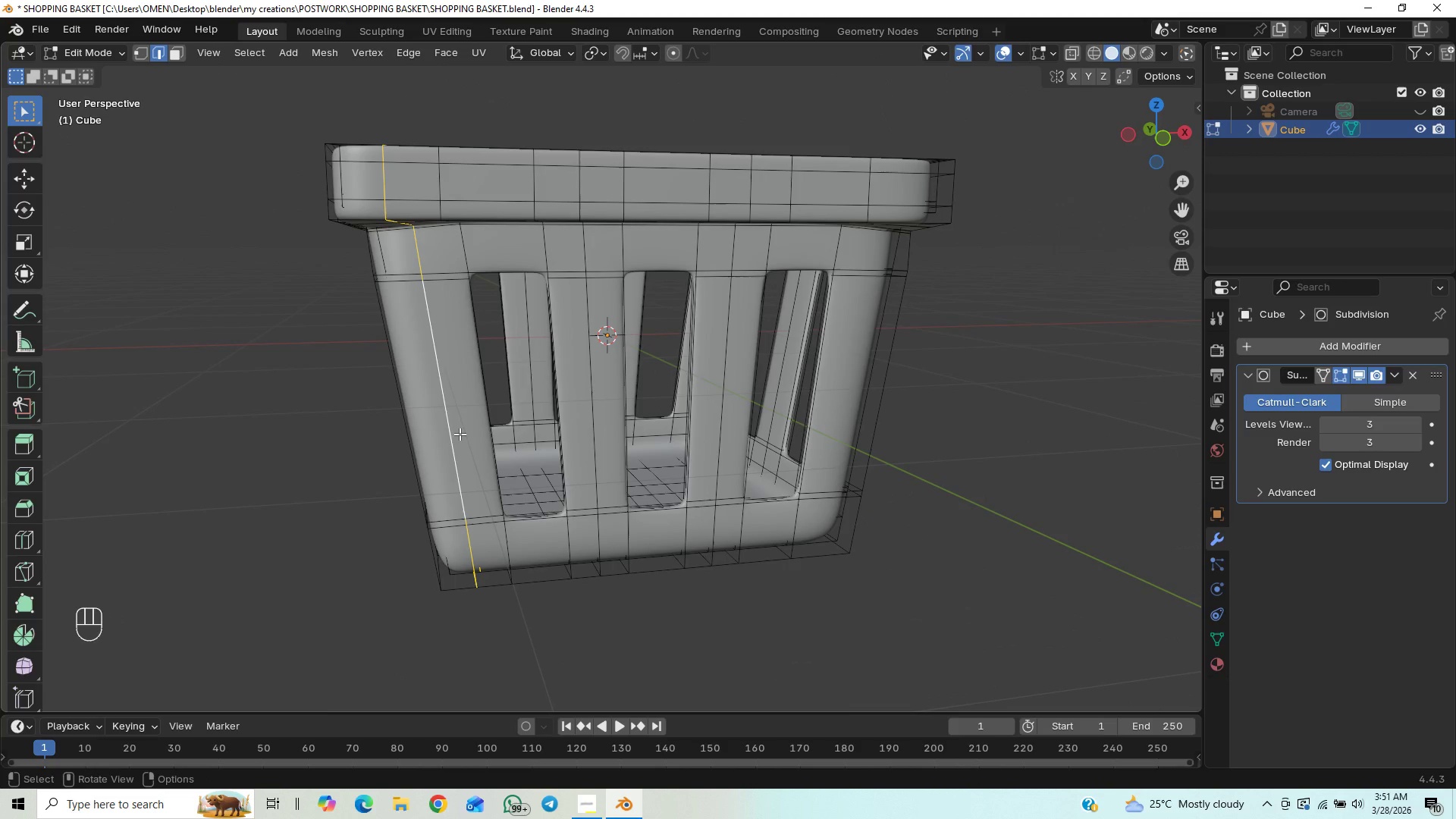 
key(Control+X)
 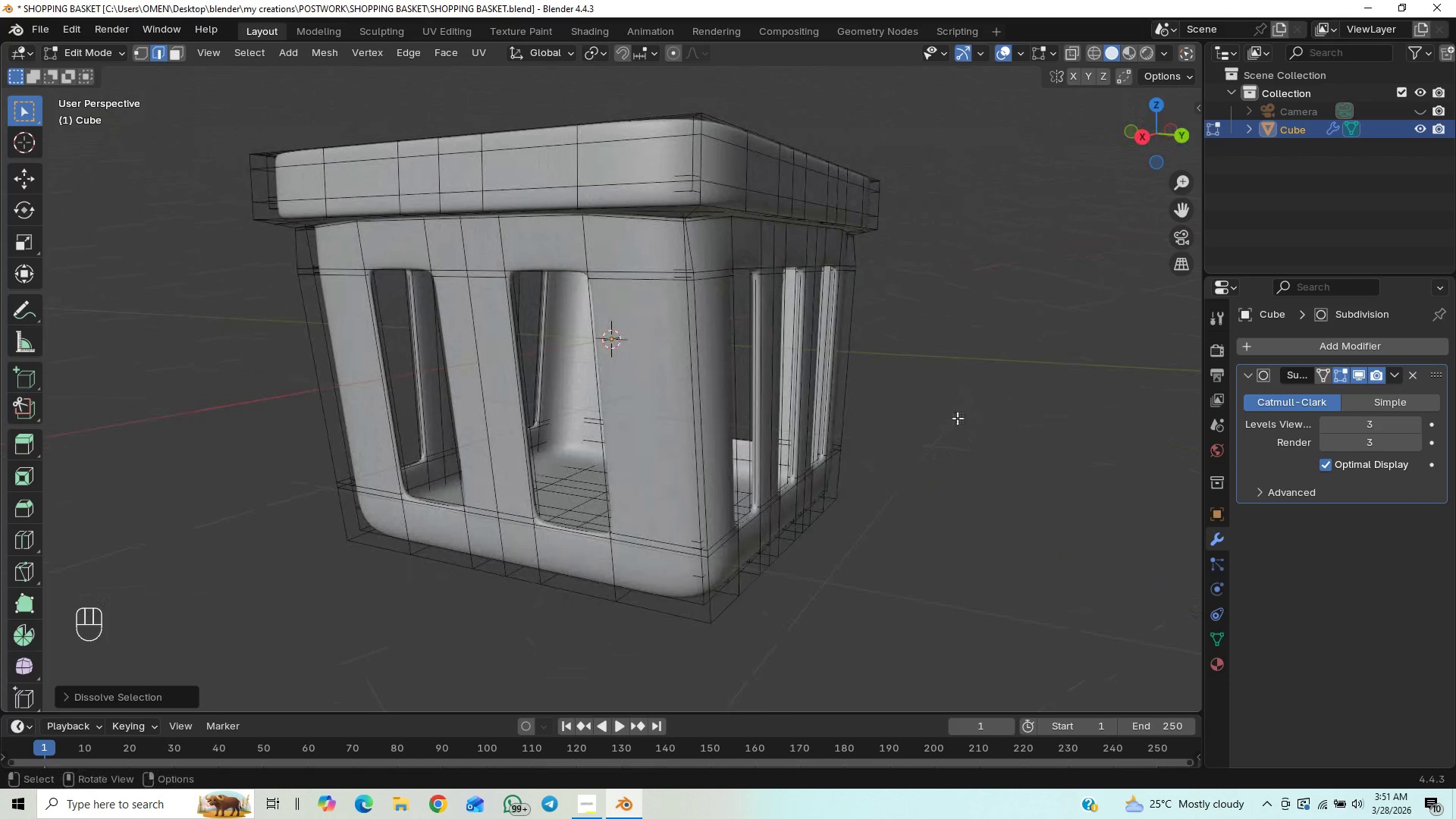 
wait(6.33)
 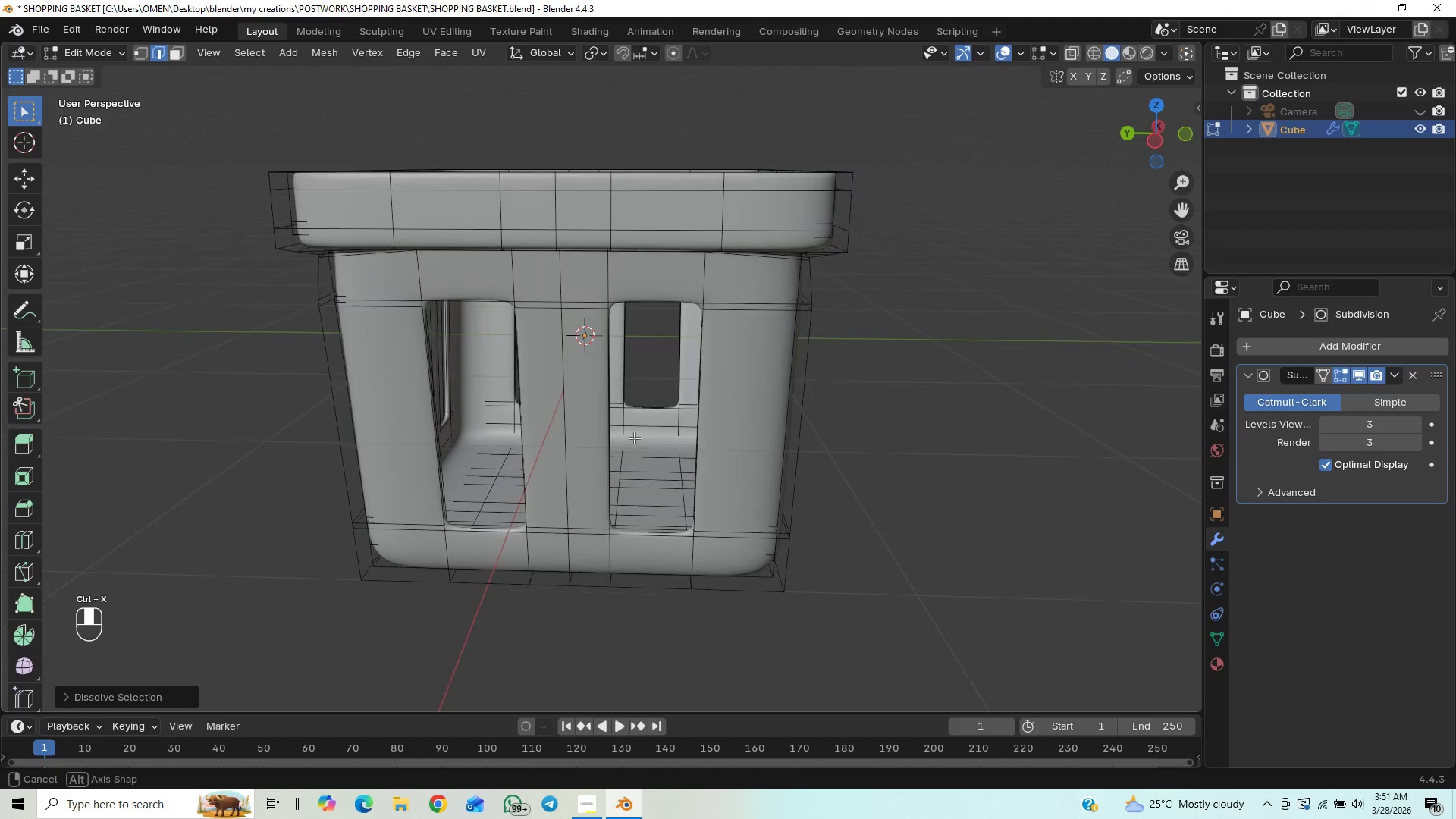 
key(Control+S)
 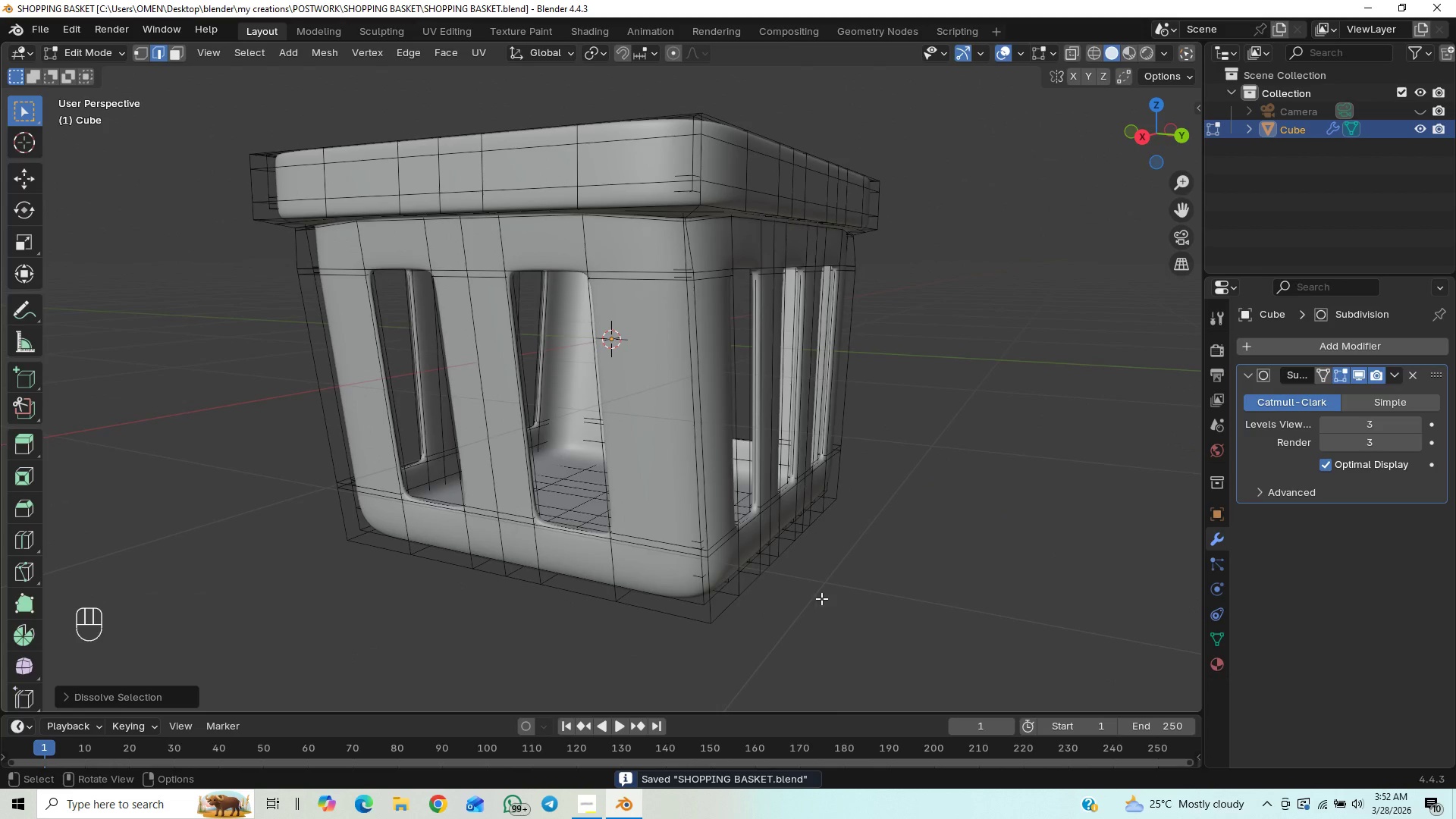 
wait(5.2)
 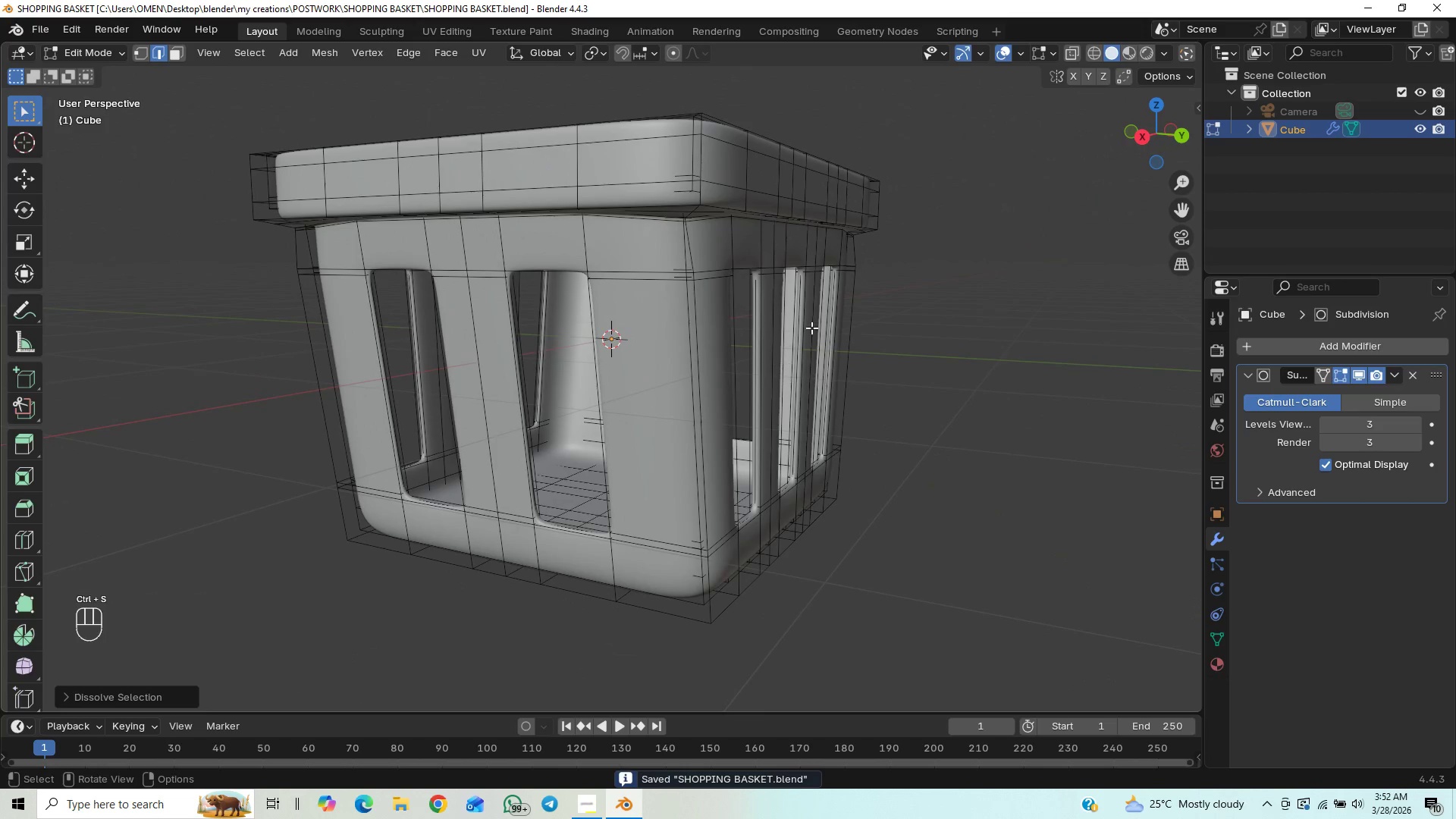 
left_click([595, 806])